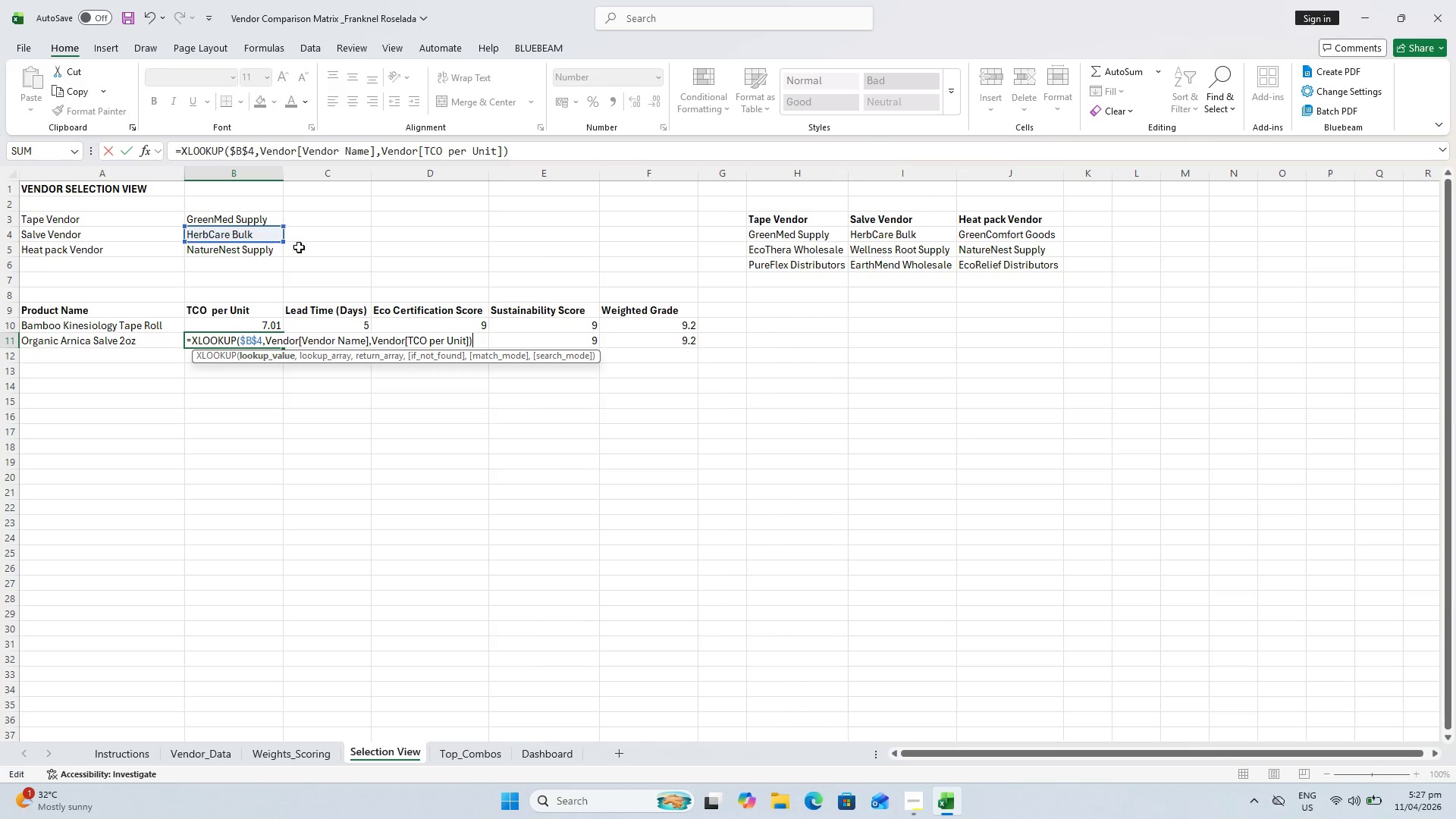 
key(Enter)
 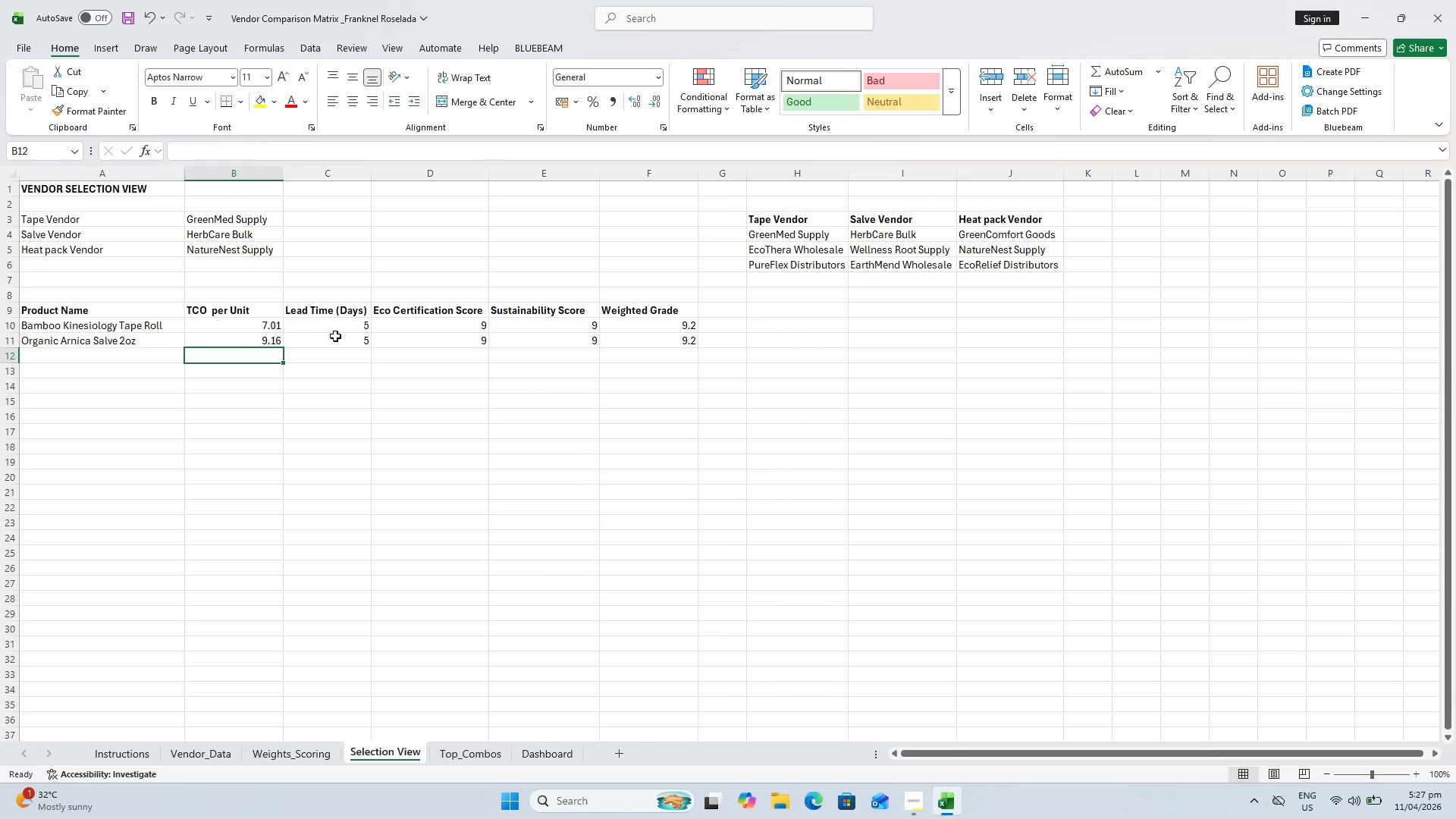 
left_click([335, 337])
 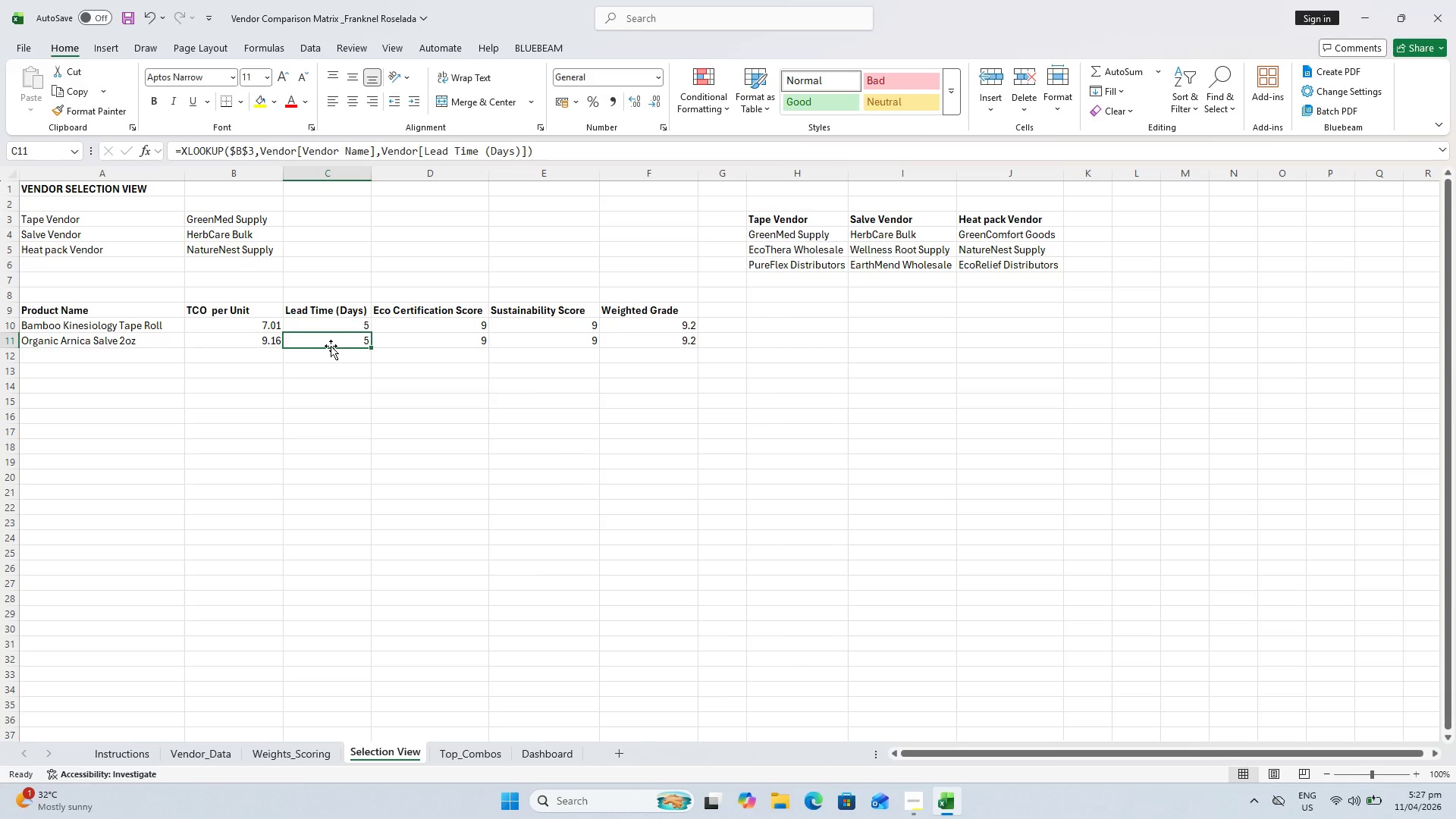 
left_click([331, 346])
 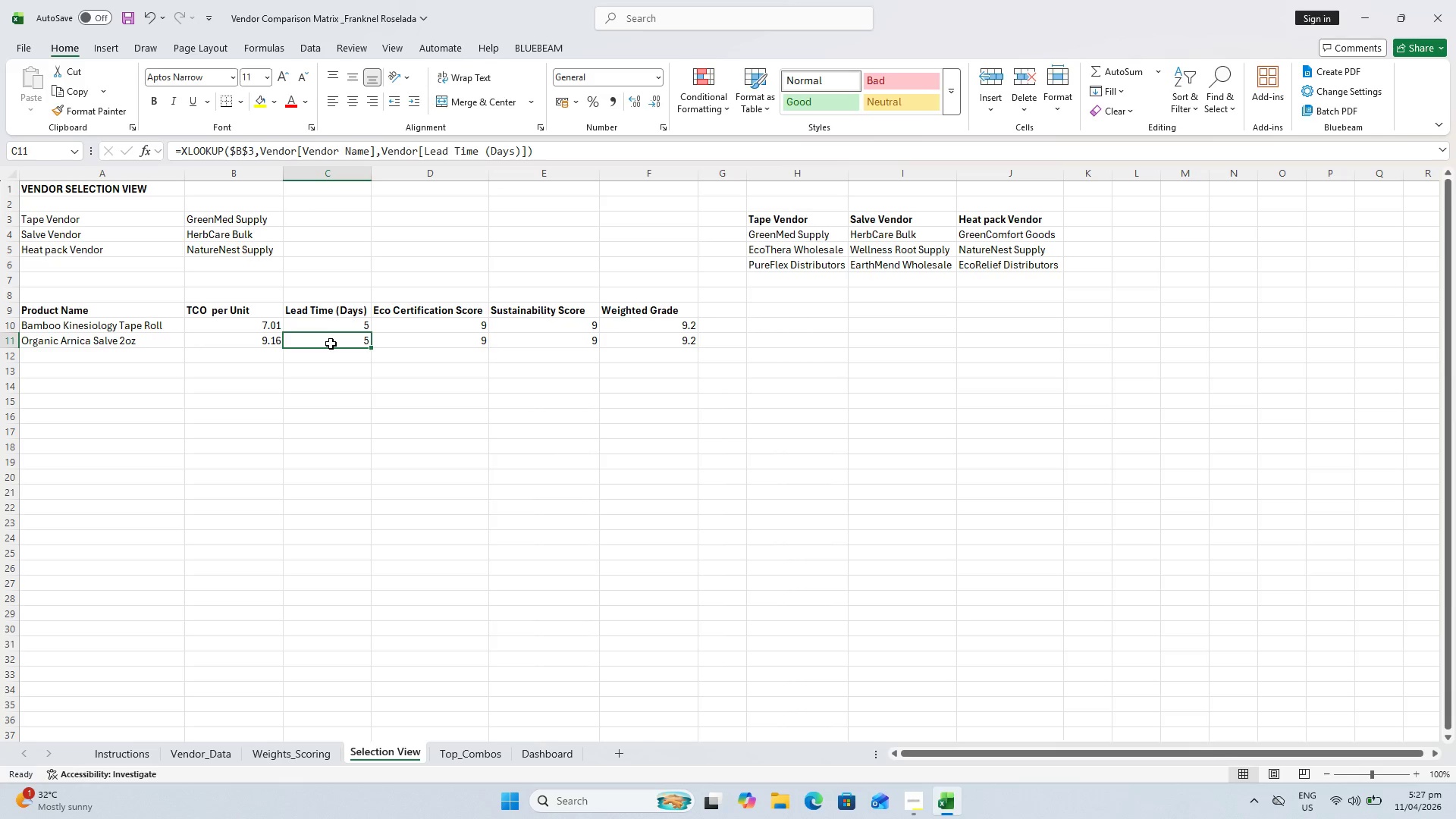 
double_click([331, 344])
 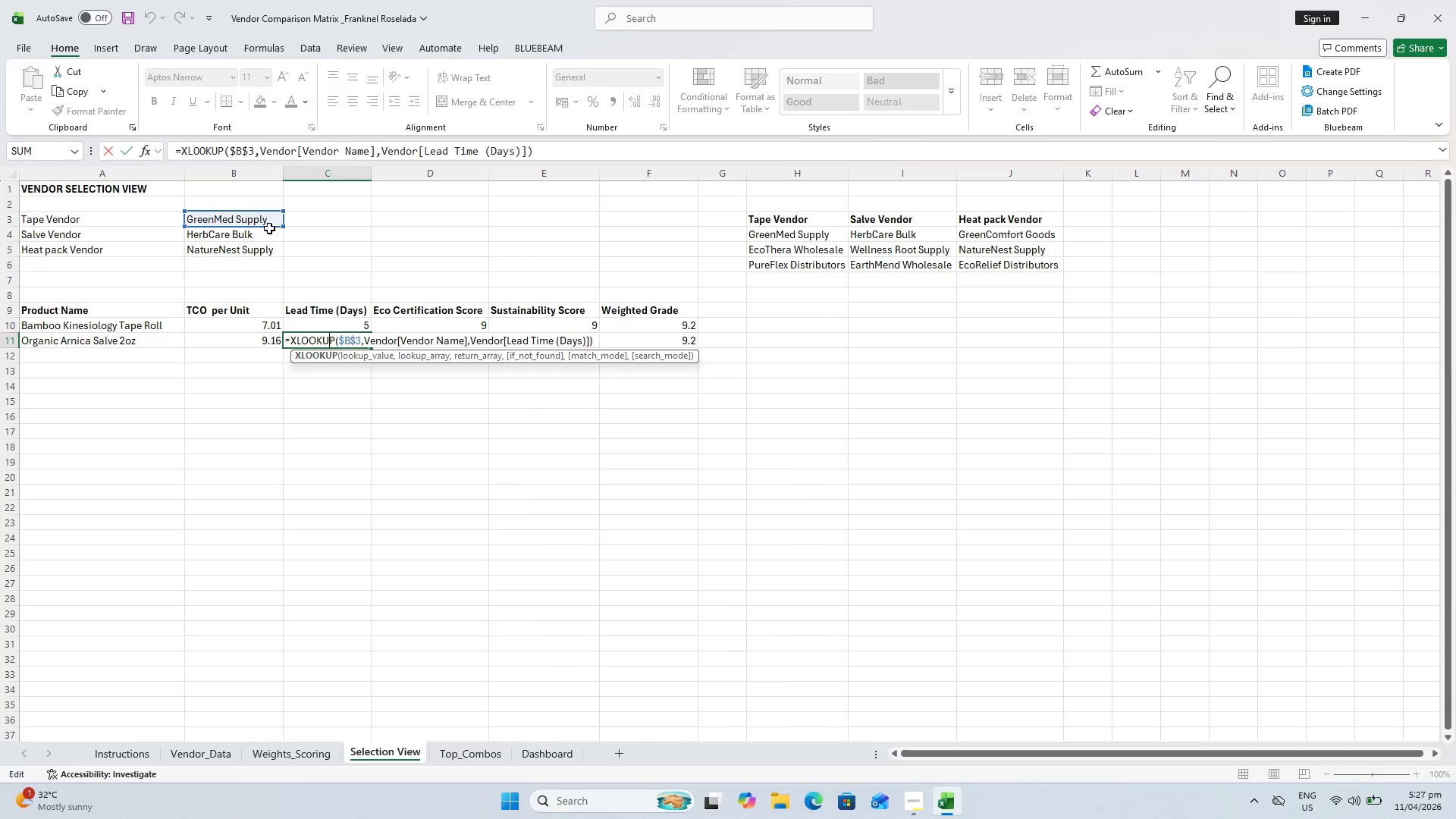 
left_click([267, 223])
 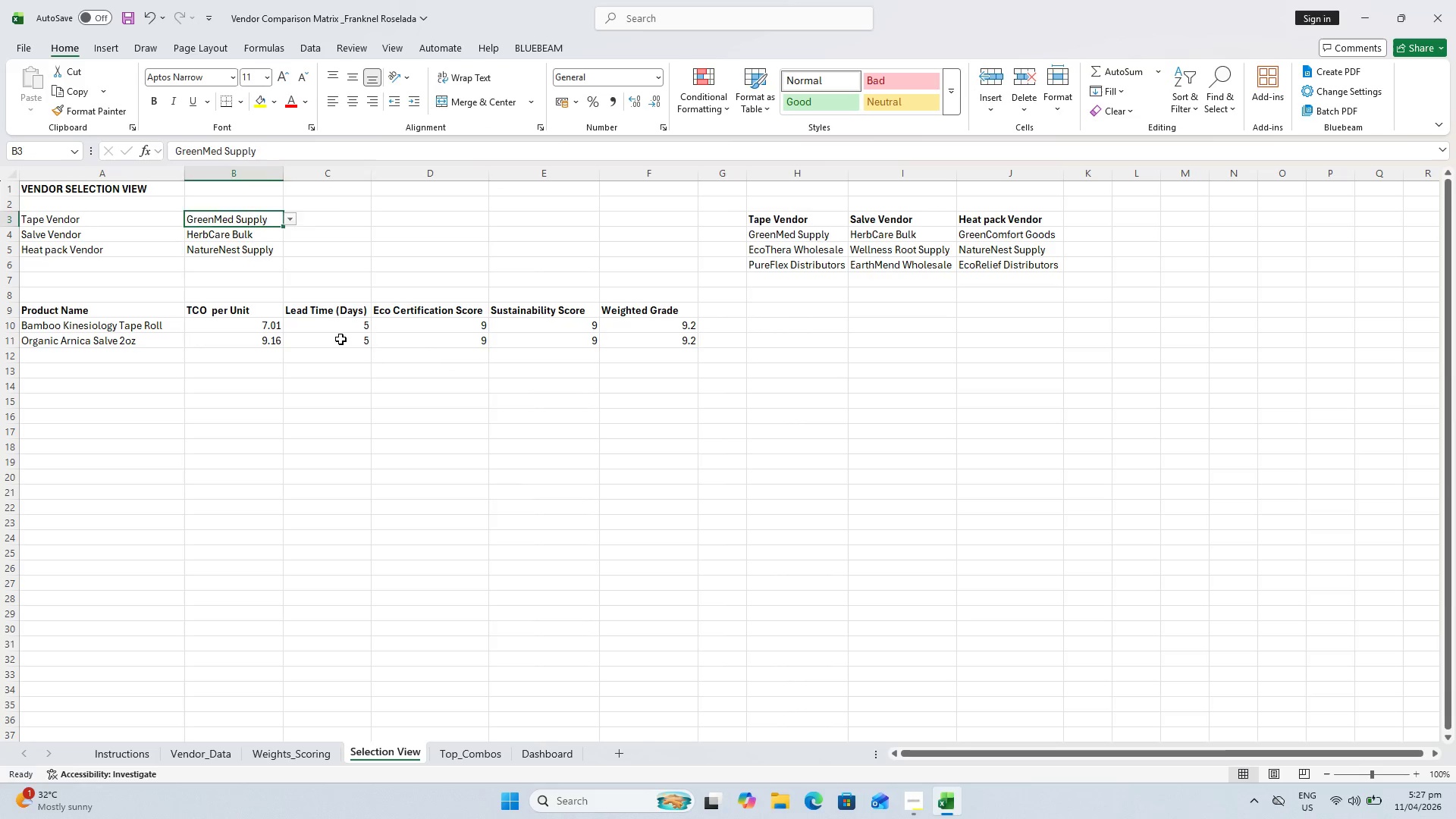 
double_click([340, 338])
 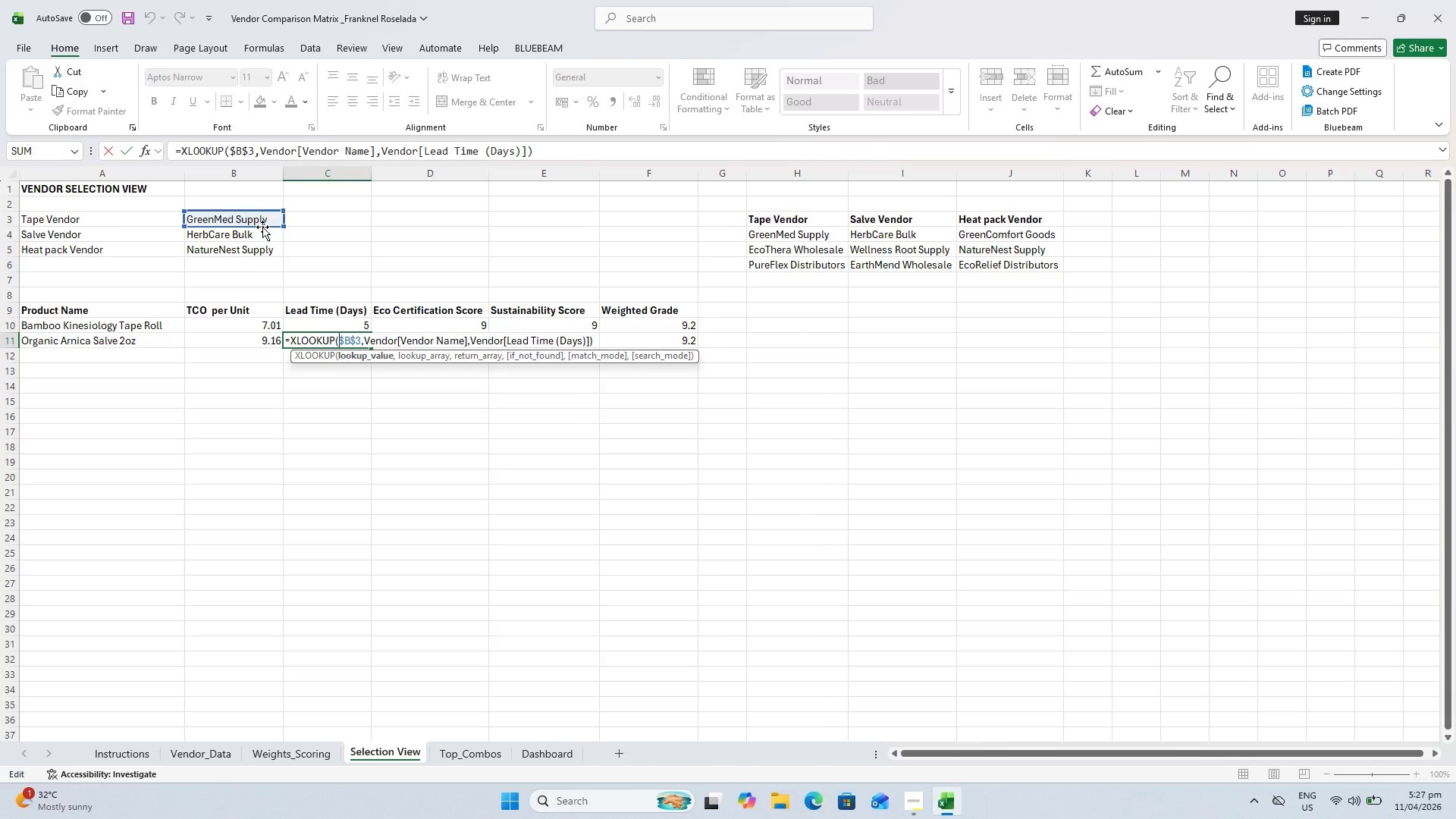 
left_click_drag(start_coordinate=[262, 227], to_coordinate=[262, 233])
 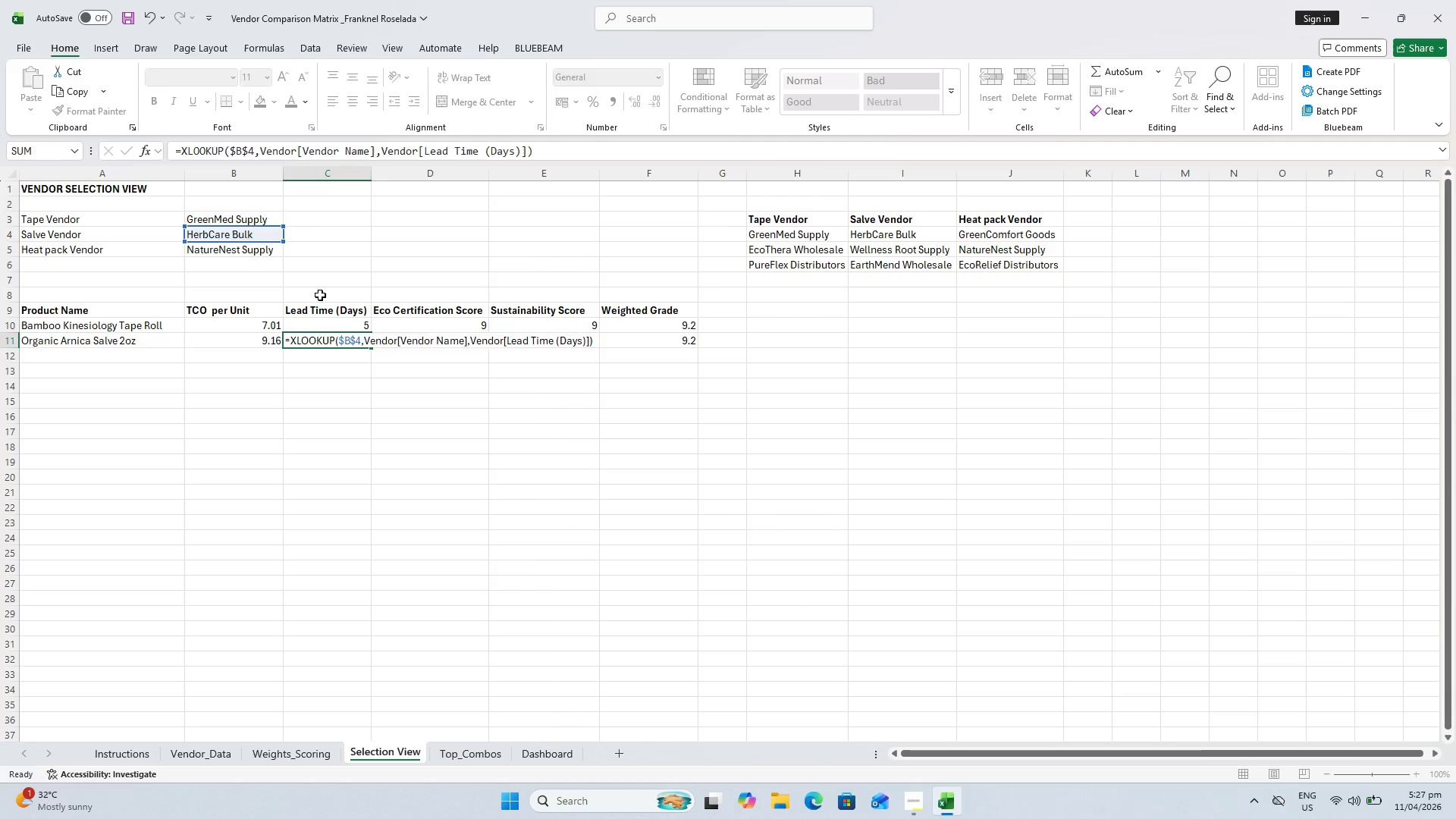 
key(Enter)
 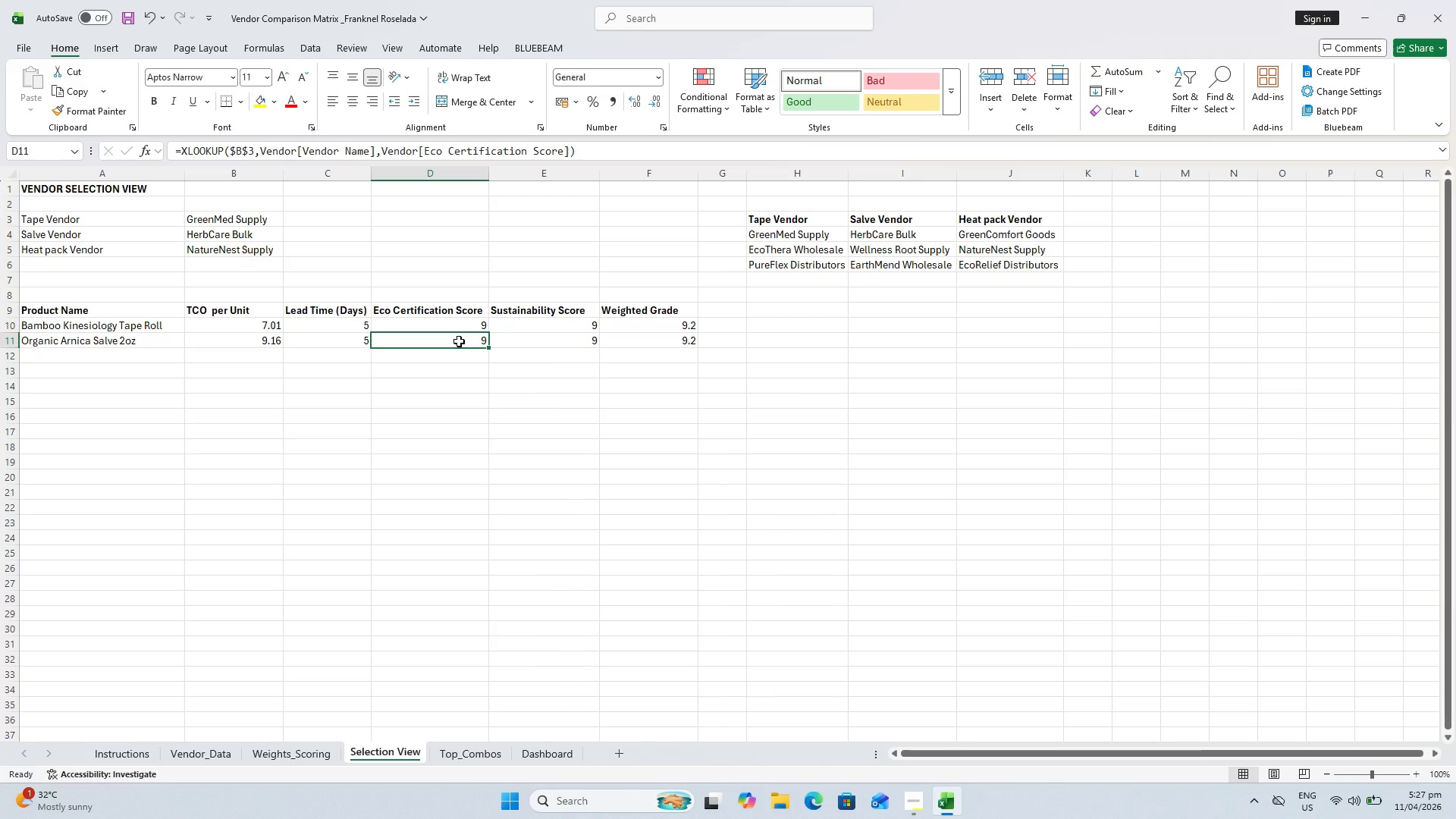 
double_click([459, 341])
 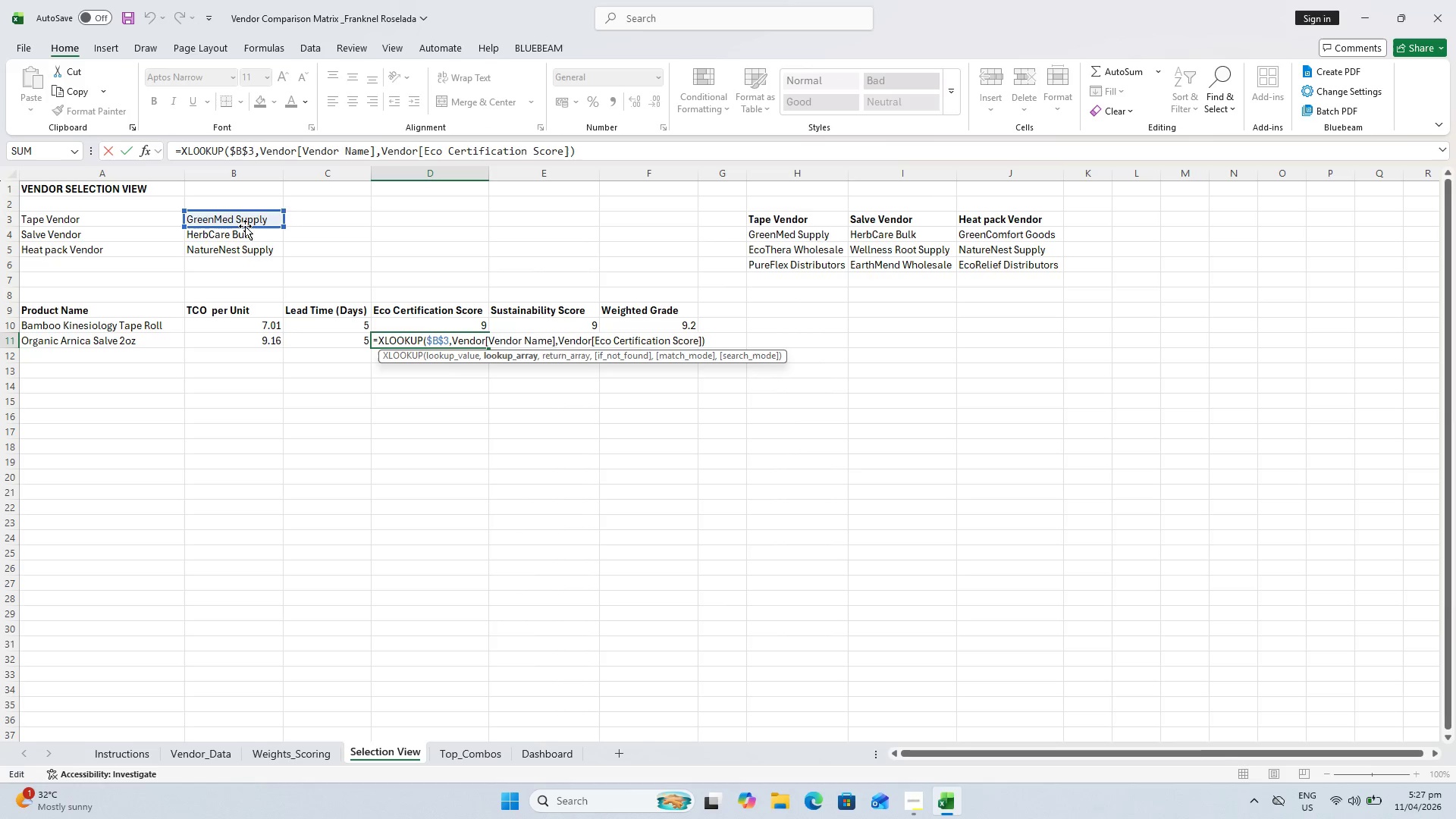 
left_click_drag(start_coordinate=[245, 225], to_coordinate=[246, 230])
 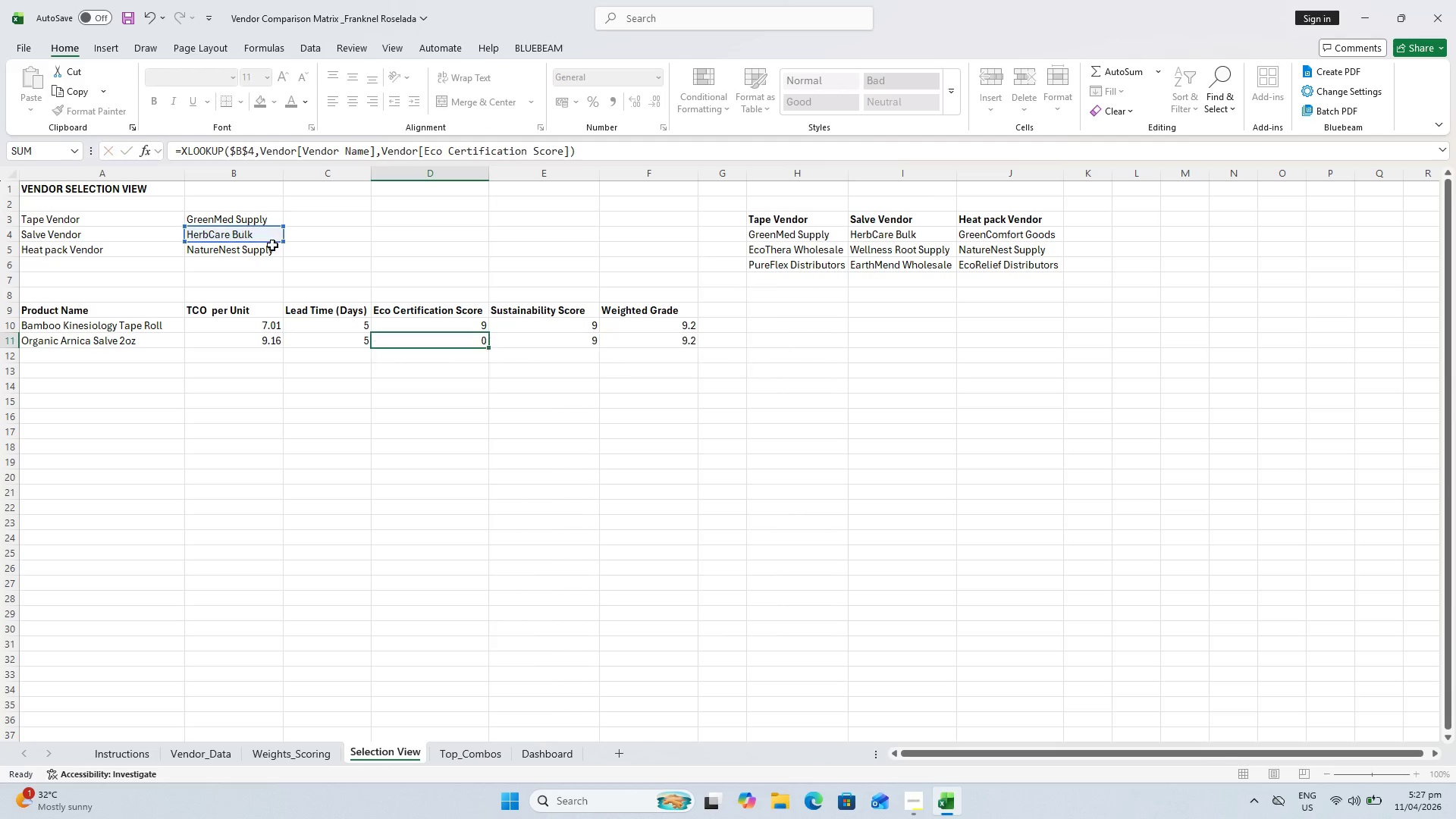 
key(Enter)
 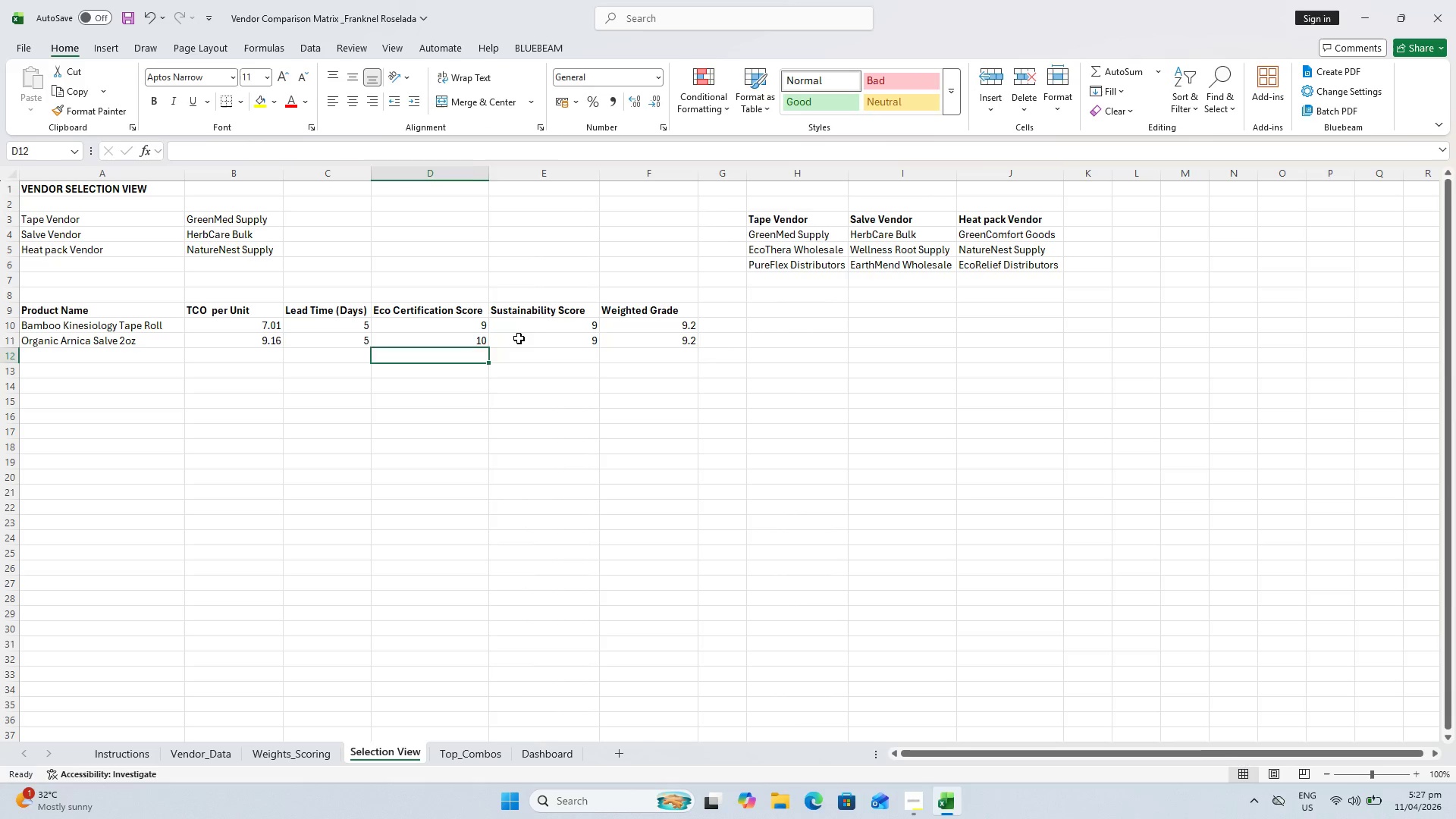 
double_click([519, 338])
 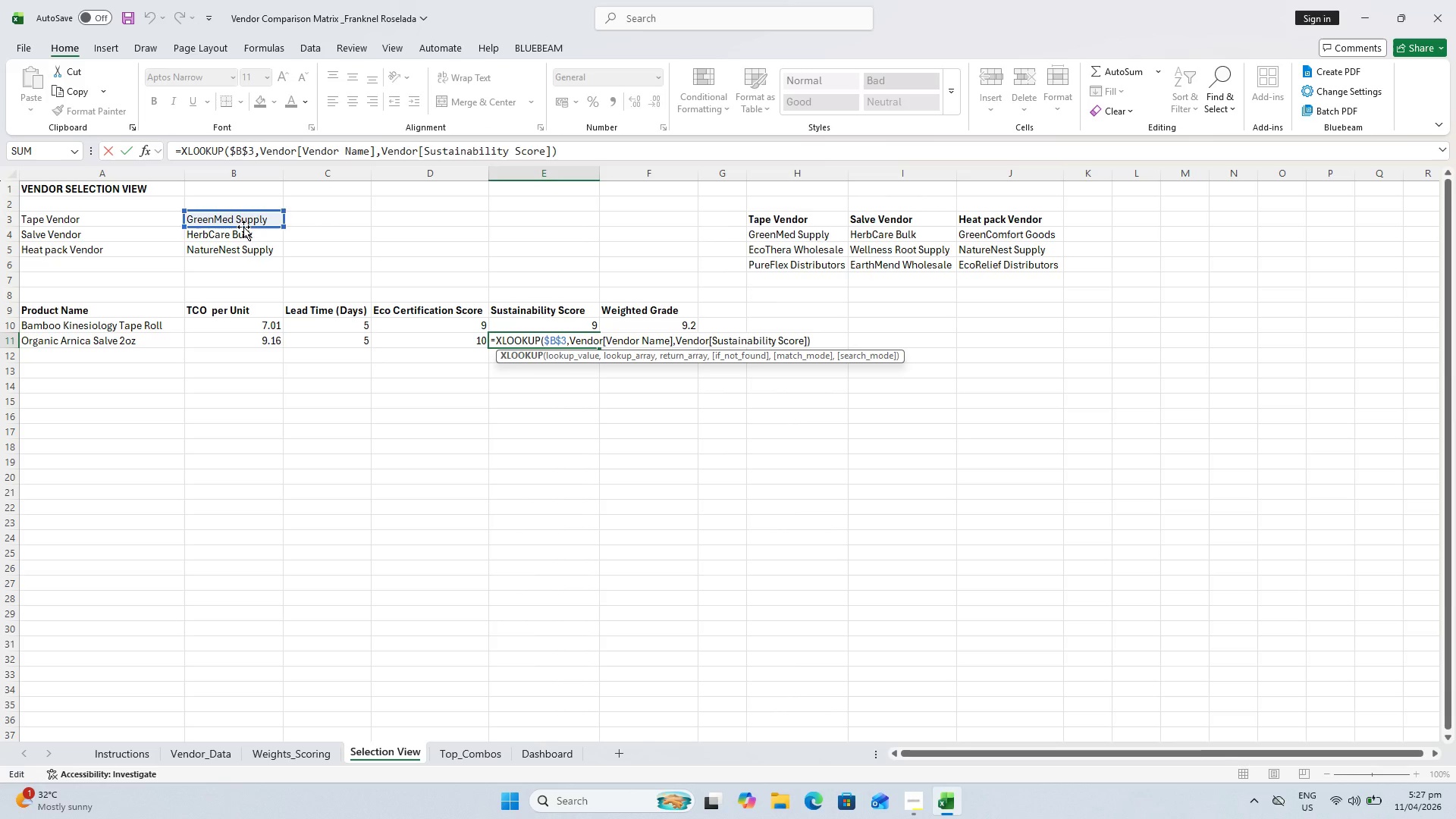 
left_click_drag(start_coordinate=[243, 226], to_coordinate=[243, 234])
 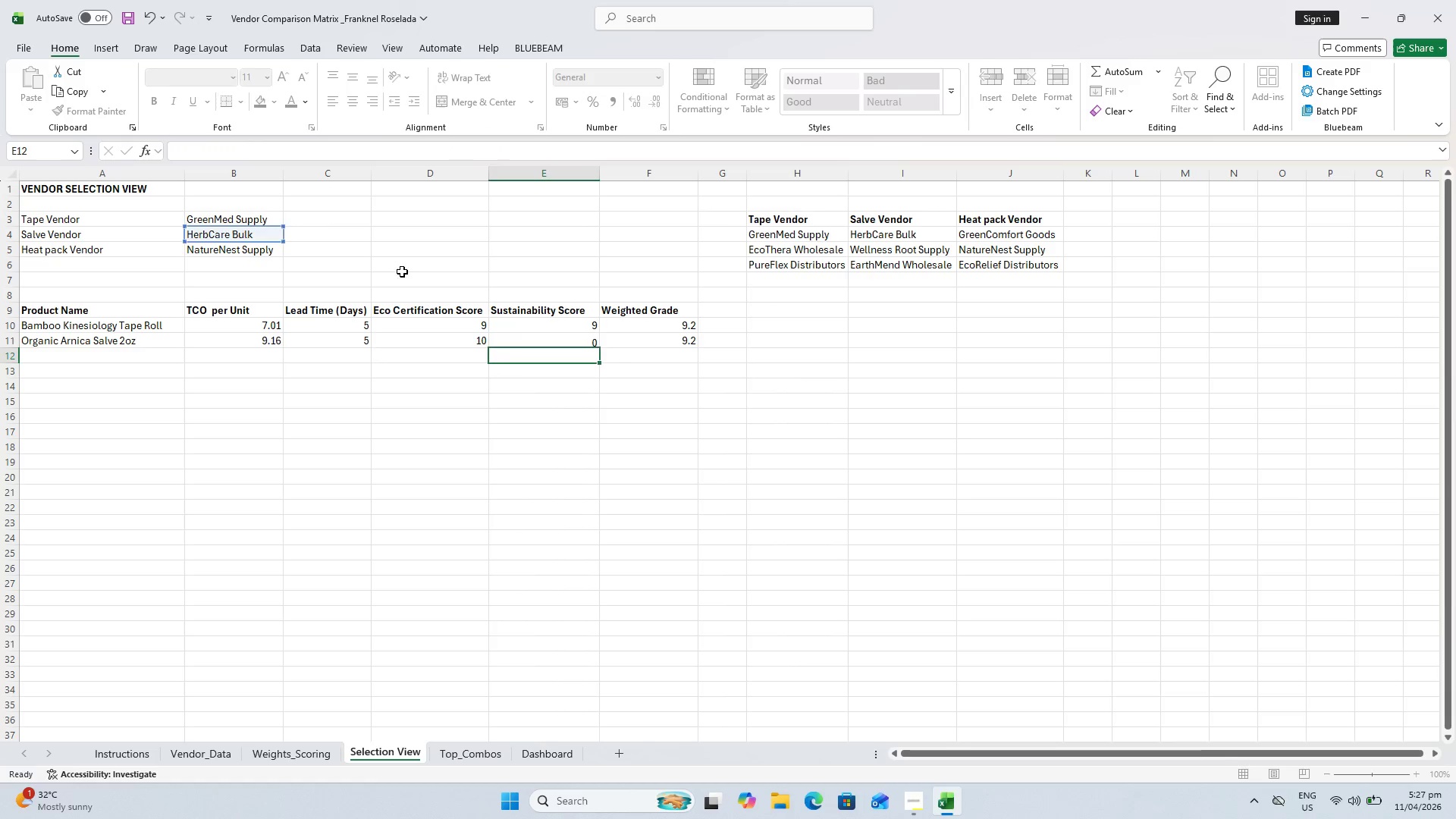 
key(Enter)
 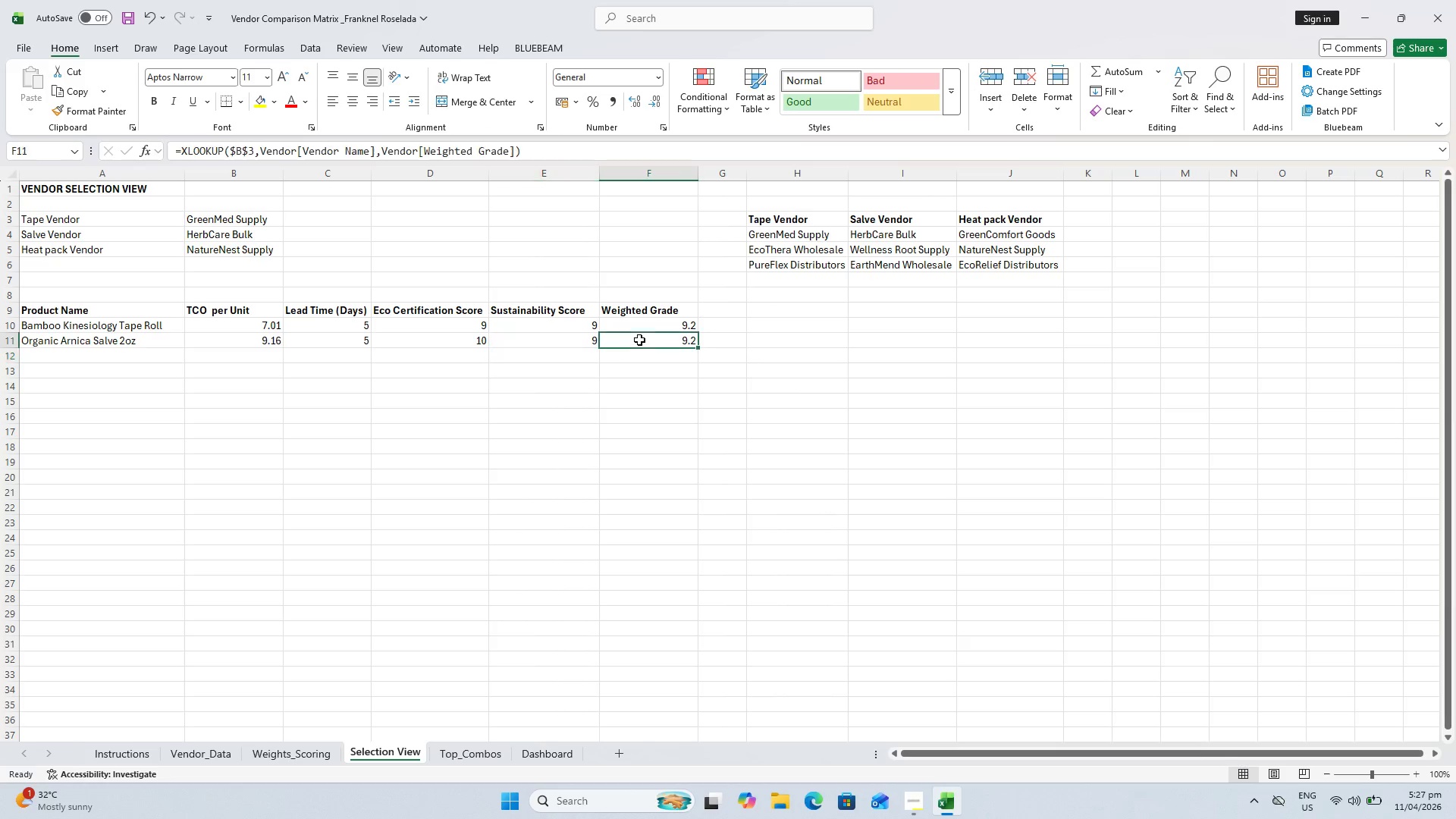 
double_click([639, 340])
 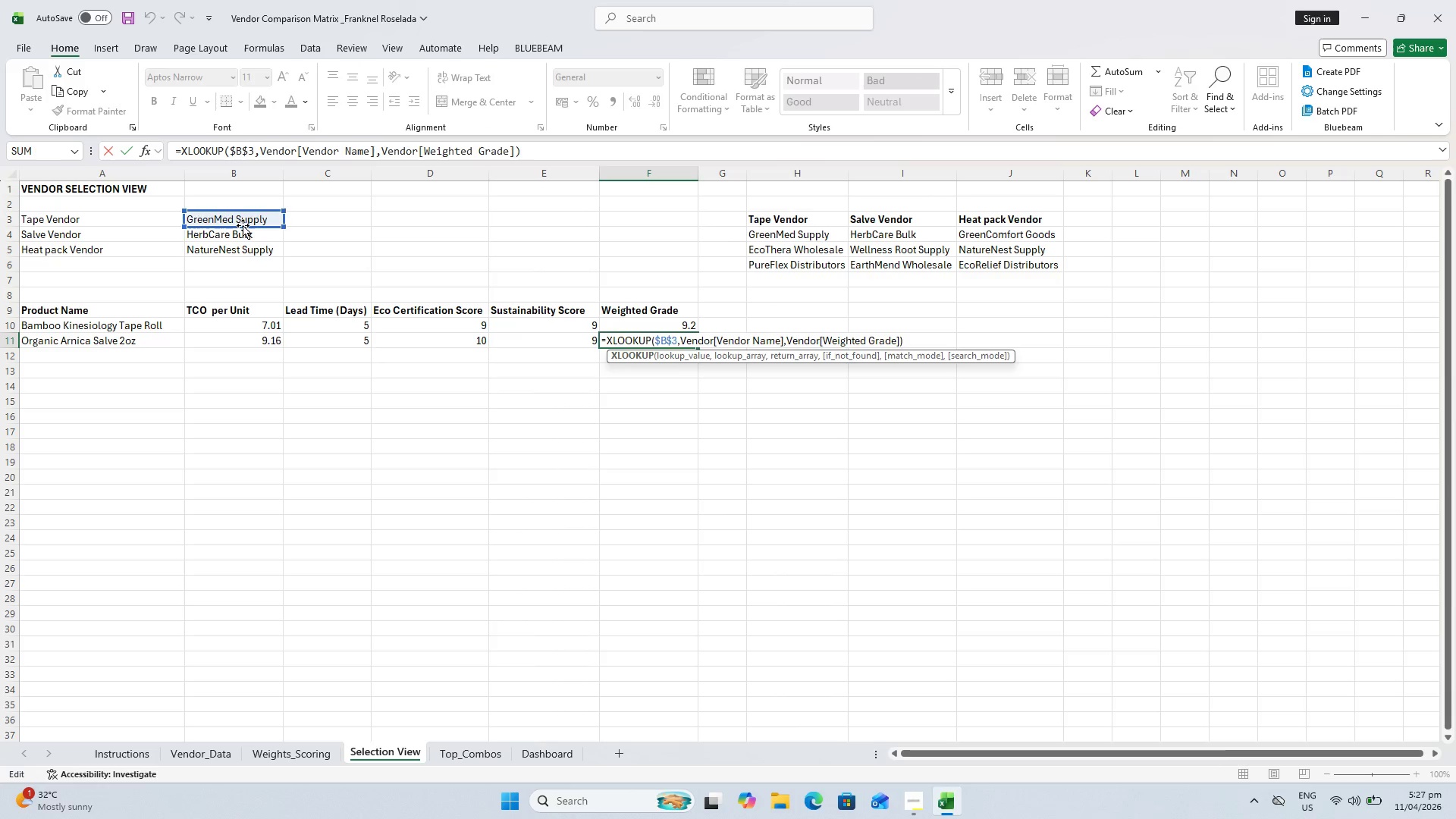 
left_click_drag(start_coordinate=[243, 225], to_coordinate=[242, 234])
 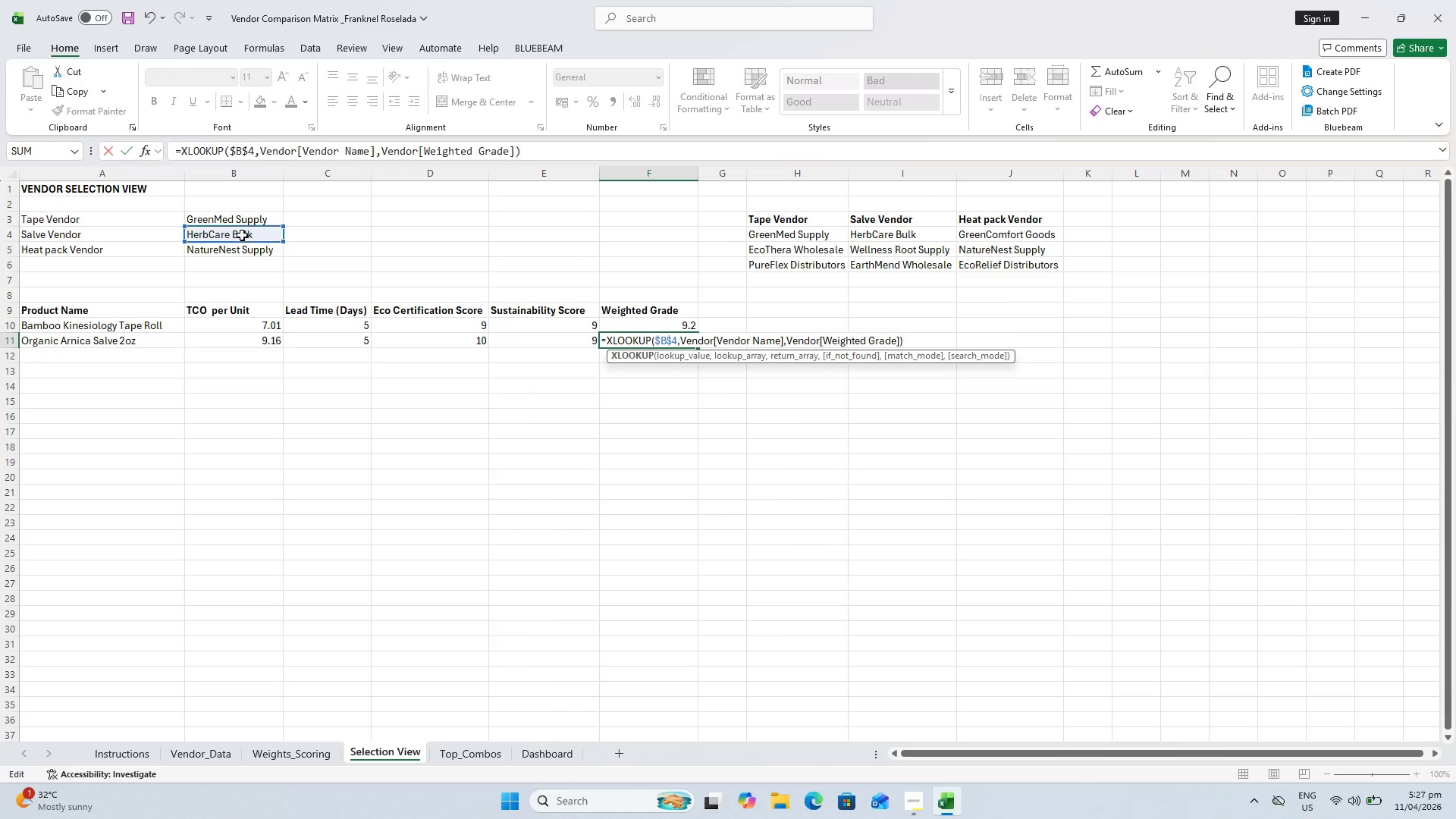 
key(Enter)
 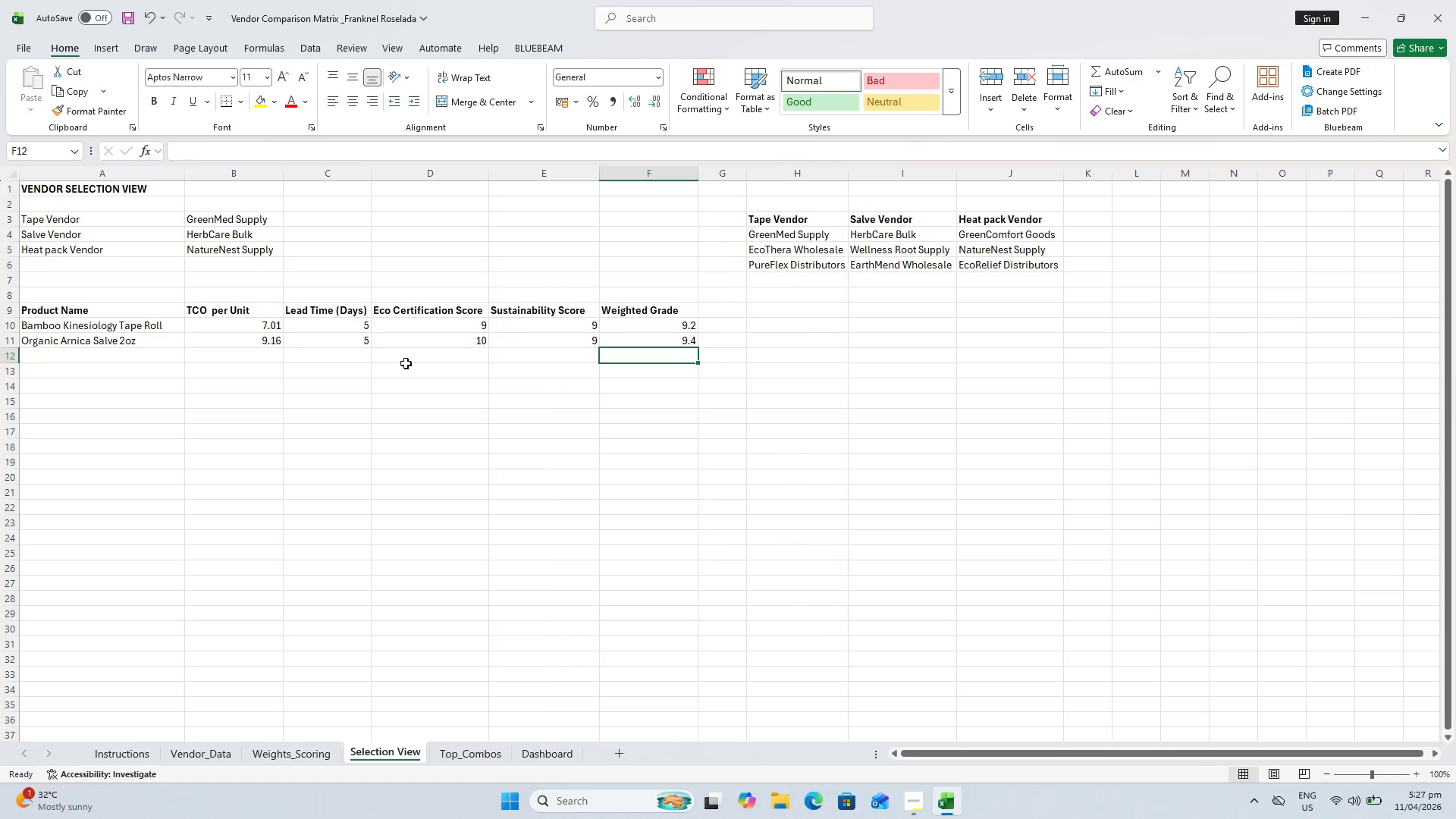 
key(Control+S)
 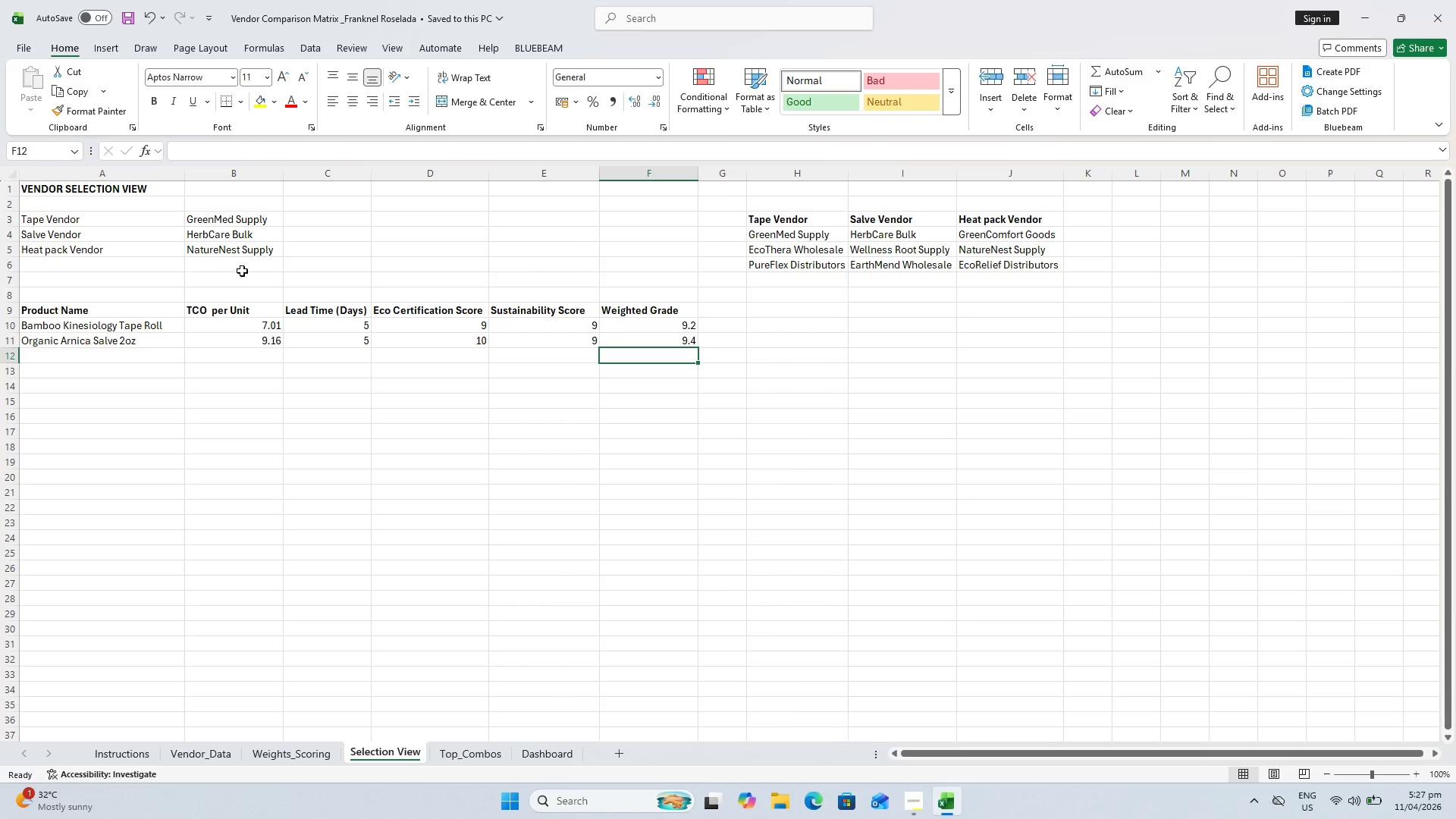 
left_click([252, 231])
 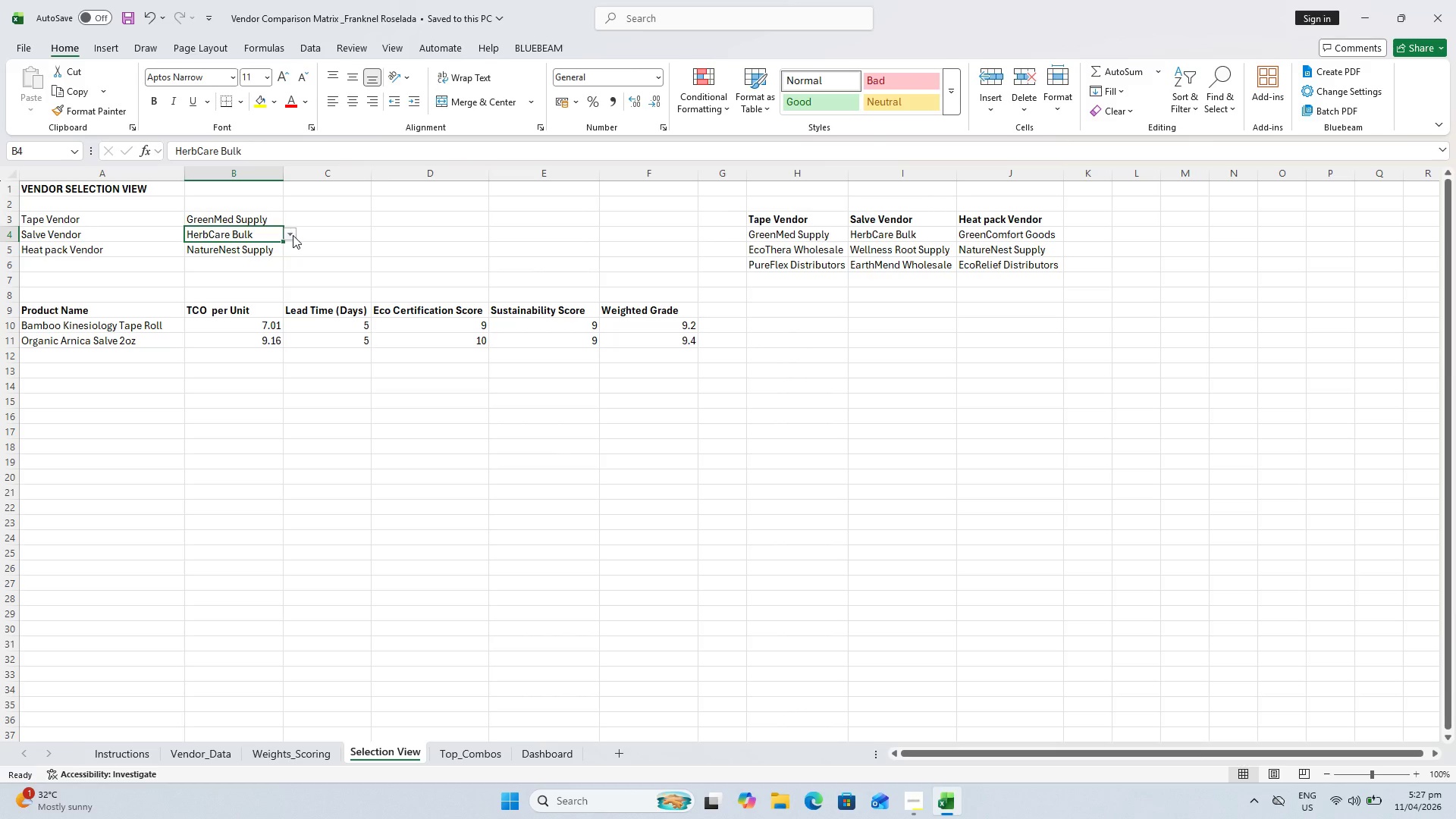 
left_click([293, 235])
 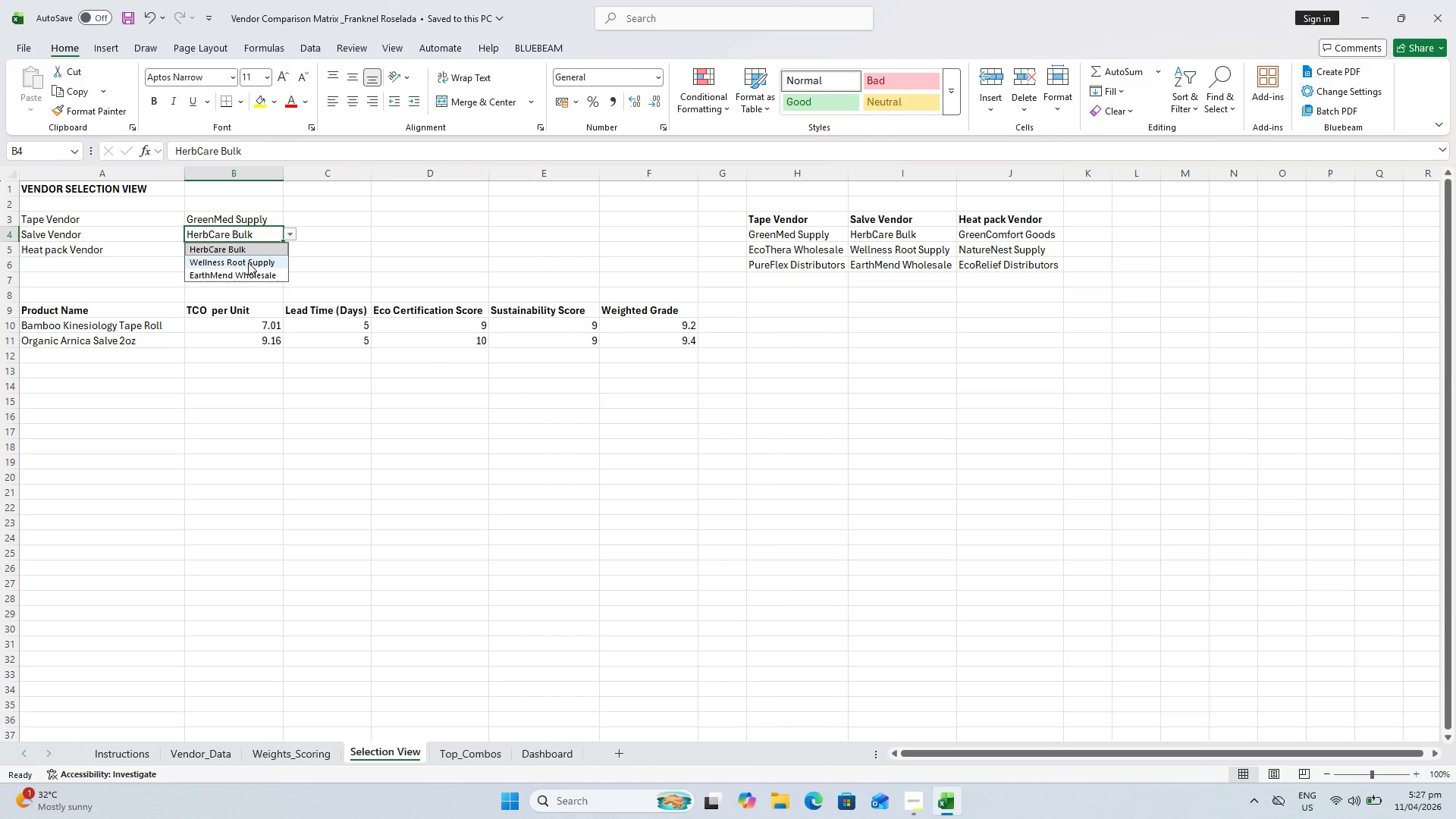 
left_click([248, 262])
 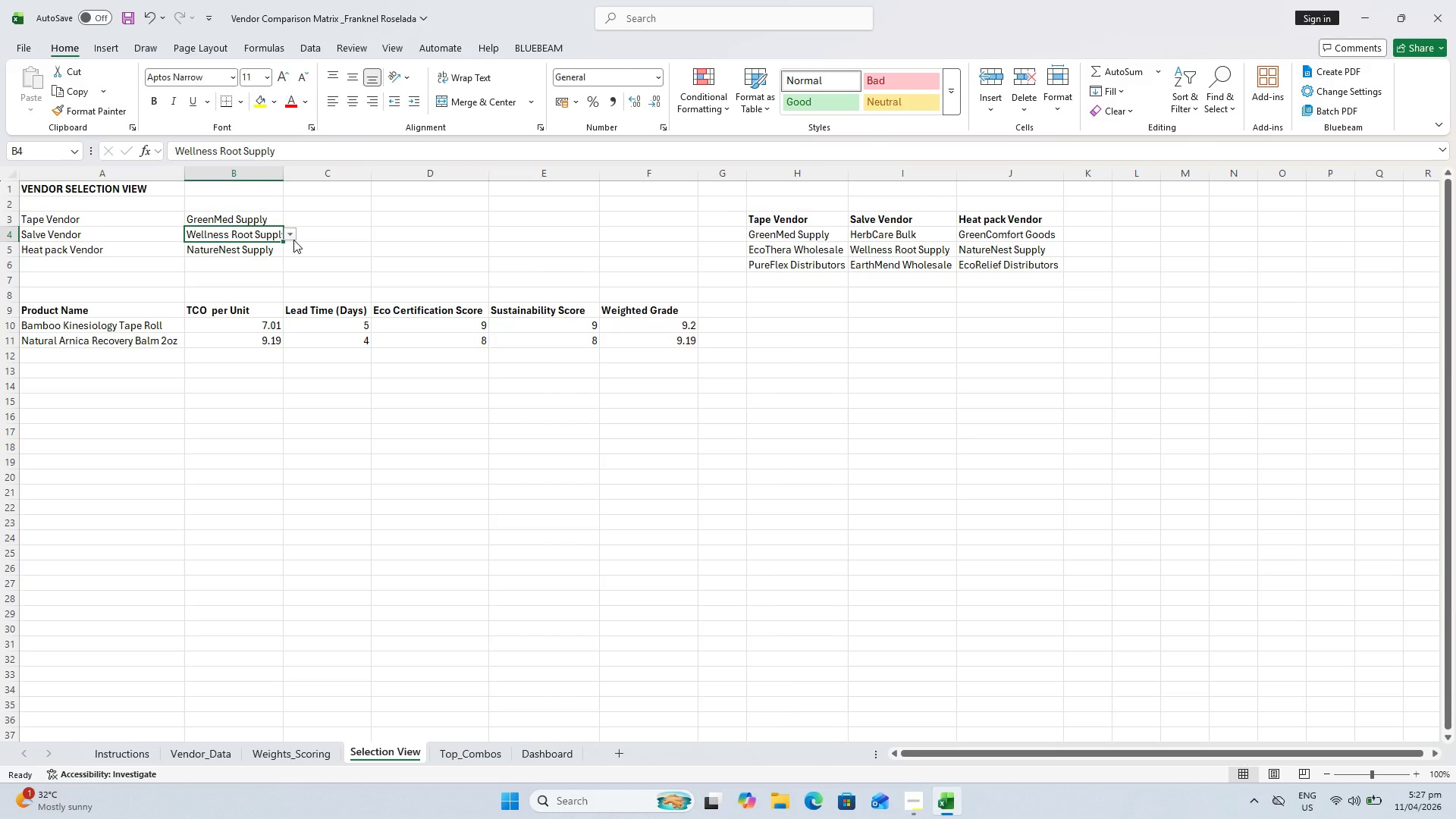 
left_click([293, 234])
 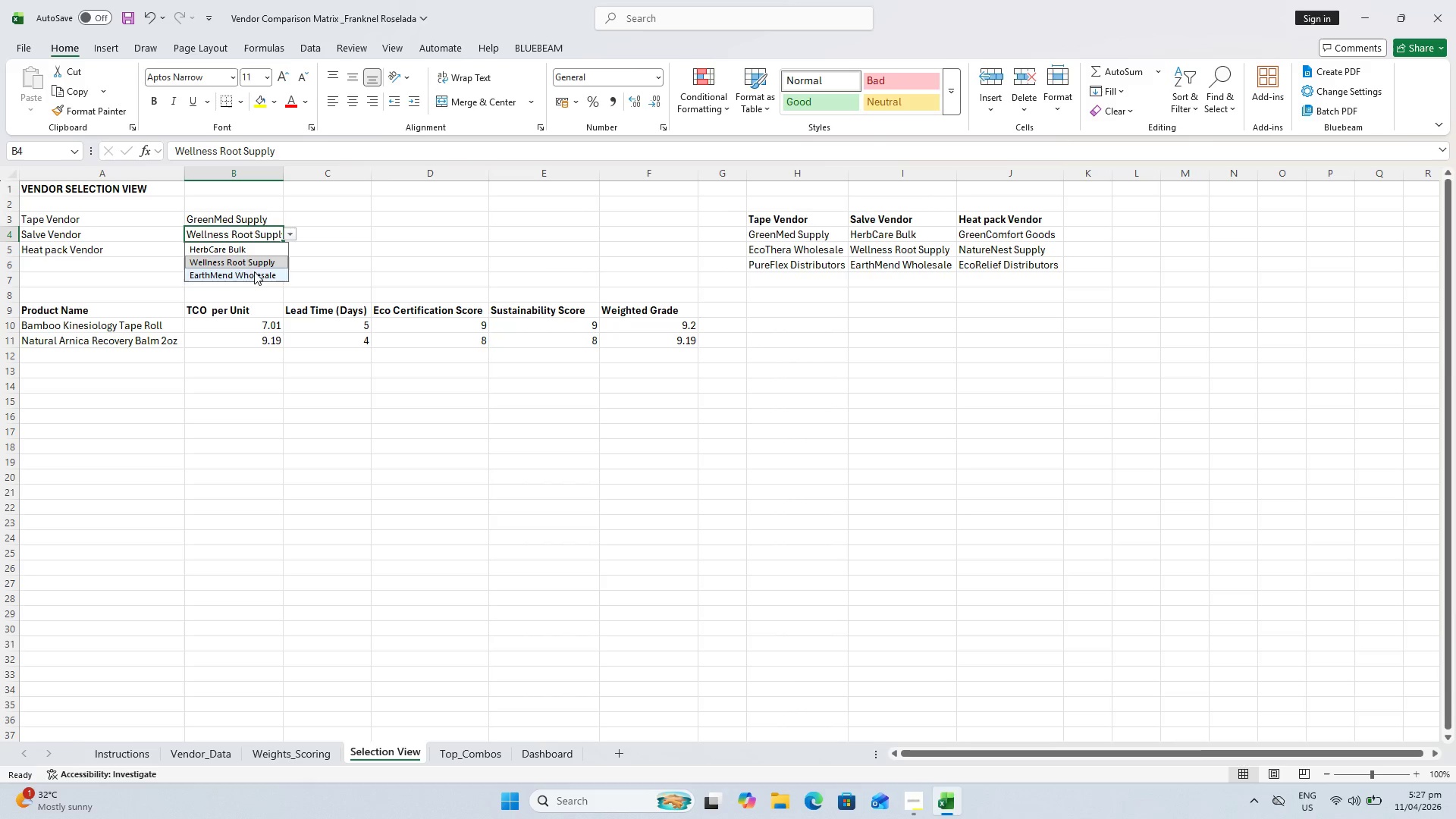 
left_click([254, 271])
 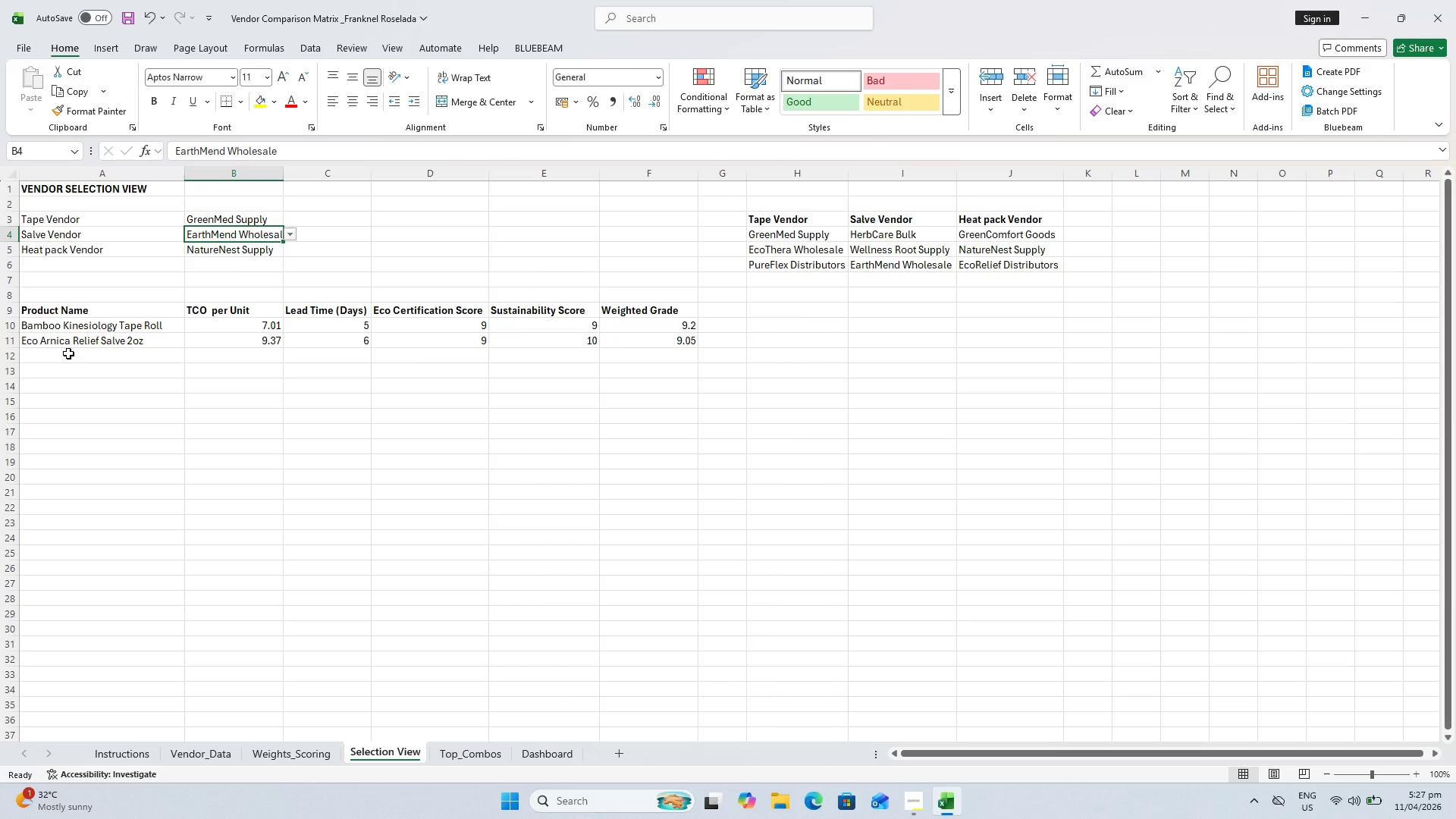 
left_click([68, 353])
 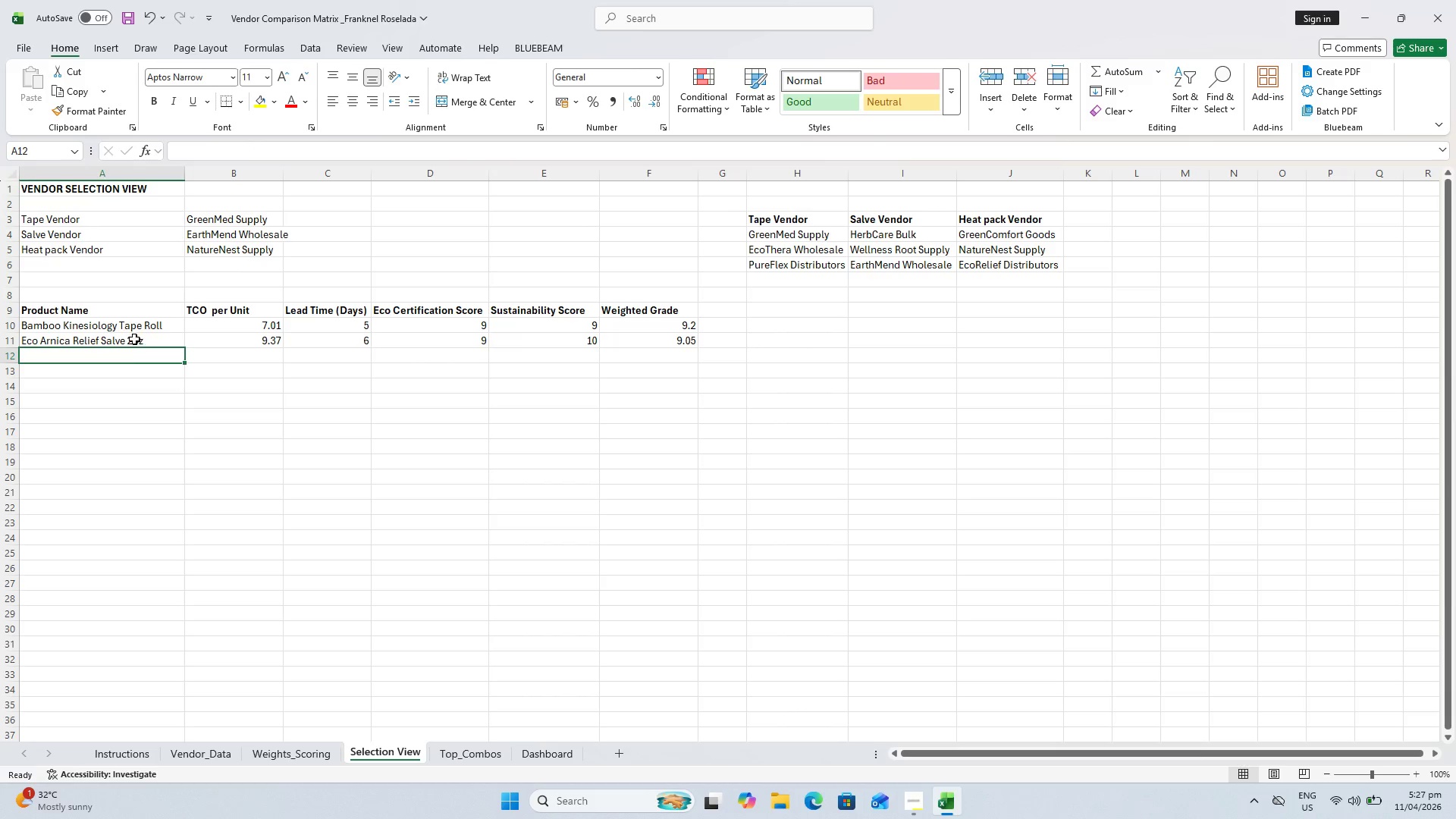 
left_click_drag(start_coordinate=[134, 338], to_coordinate=[652, 345])
 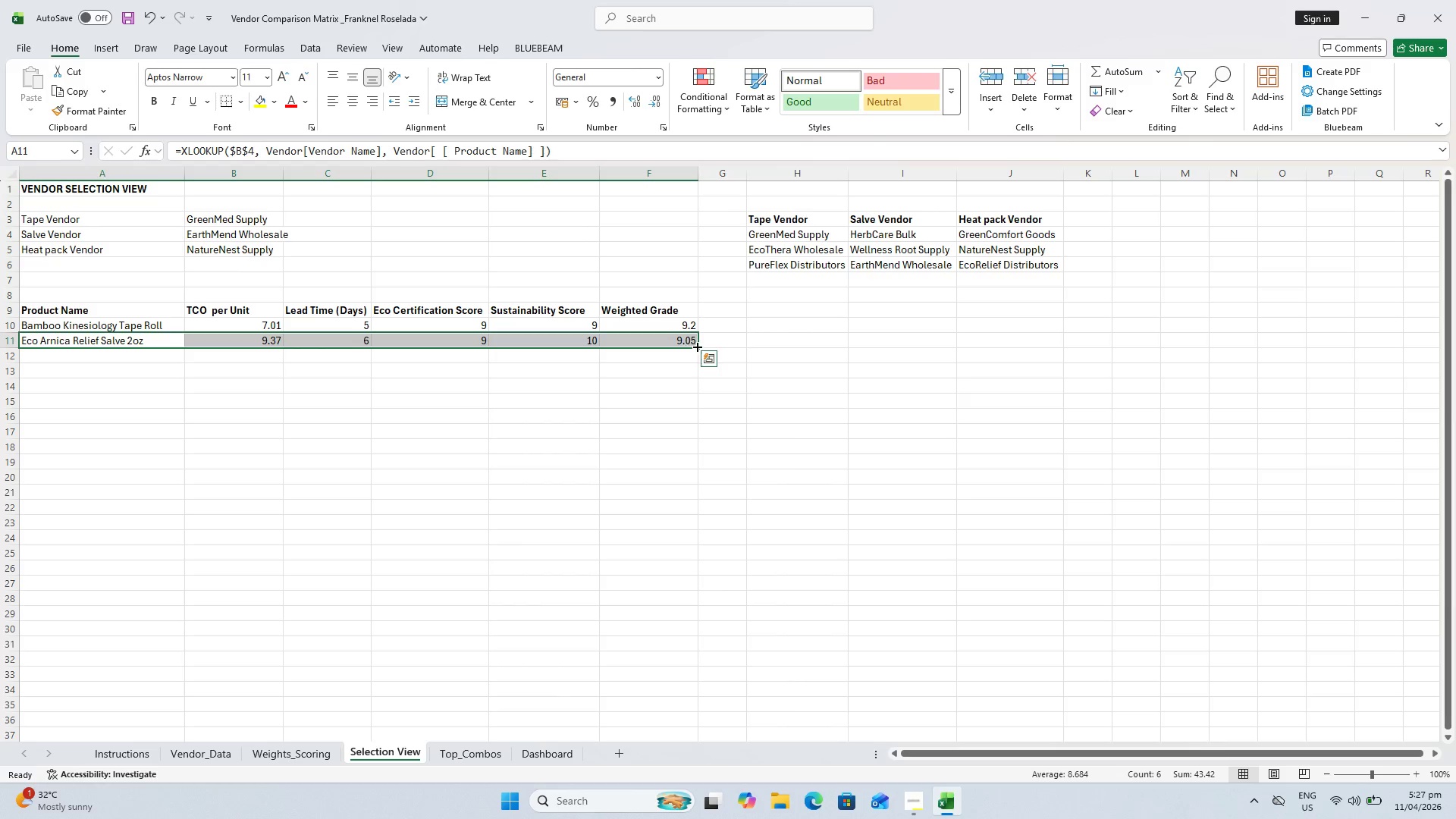 
left_click([698, 345])
 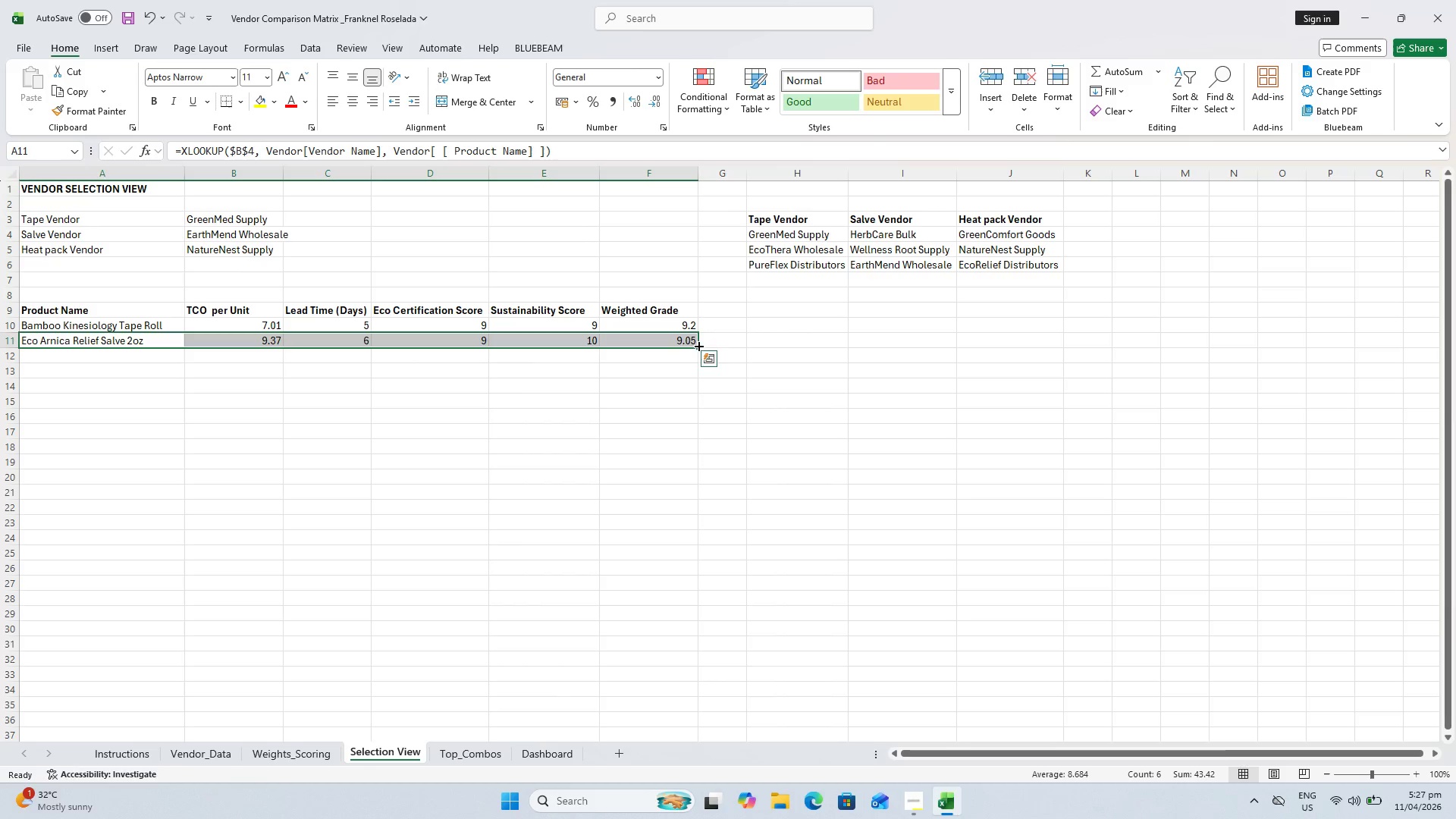 
left_click_drag(start_coordinate=[698, 345], to_coordinate=[695, 360])
 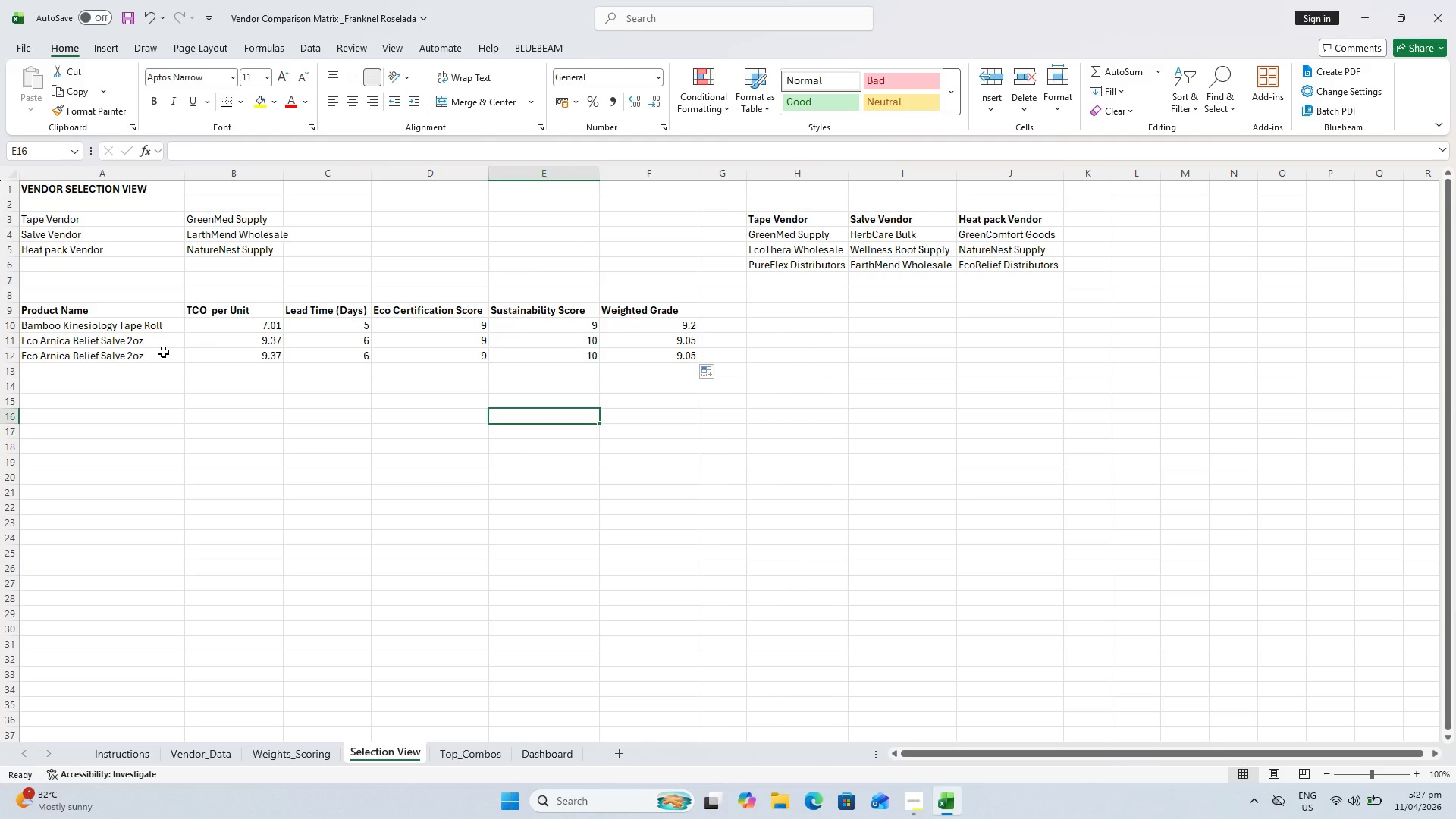 
double_click([163, 352])
 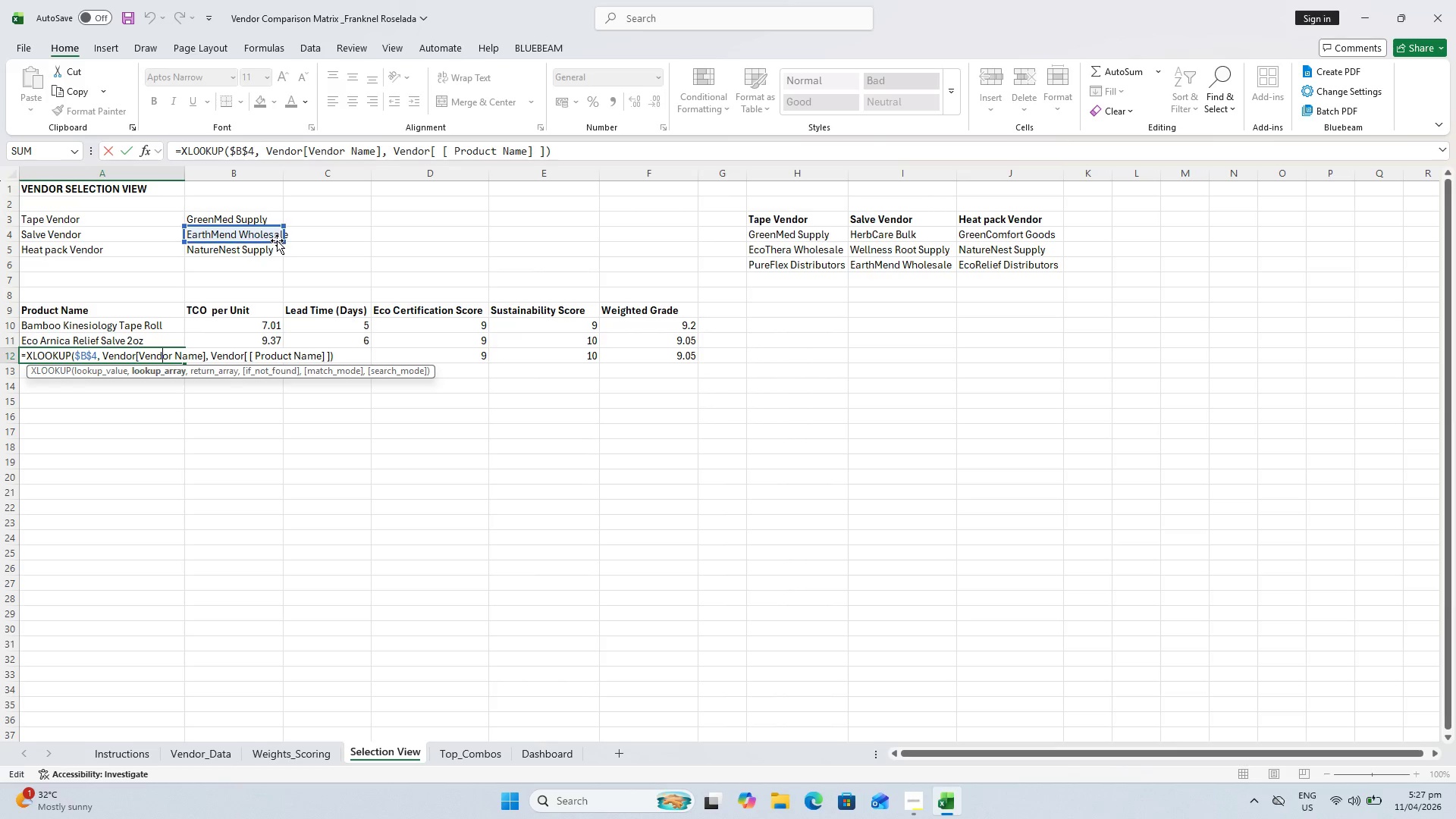 
left_click_drag(start_coordinate=[277, 240], to_coordinate=[273, 251])
 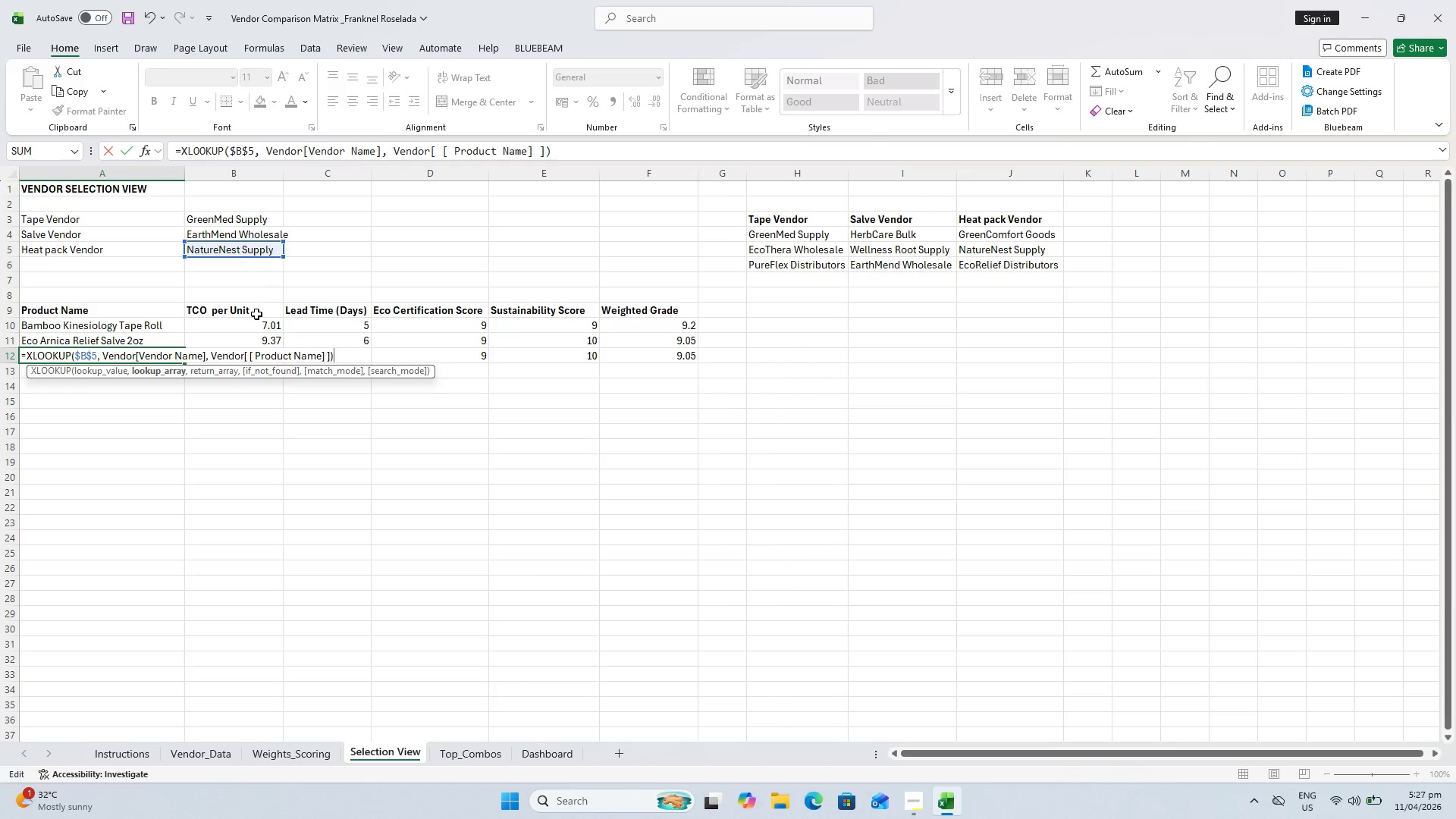 
key(Enter)
 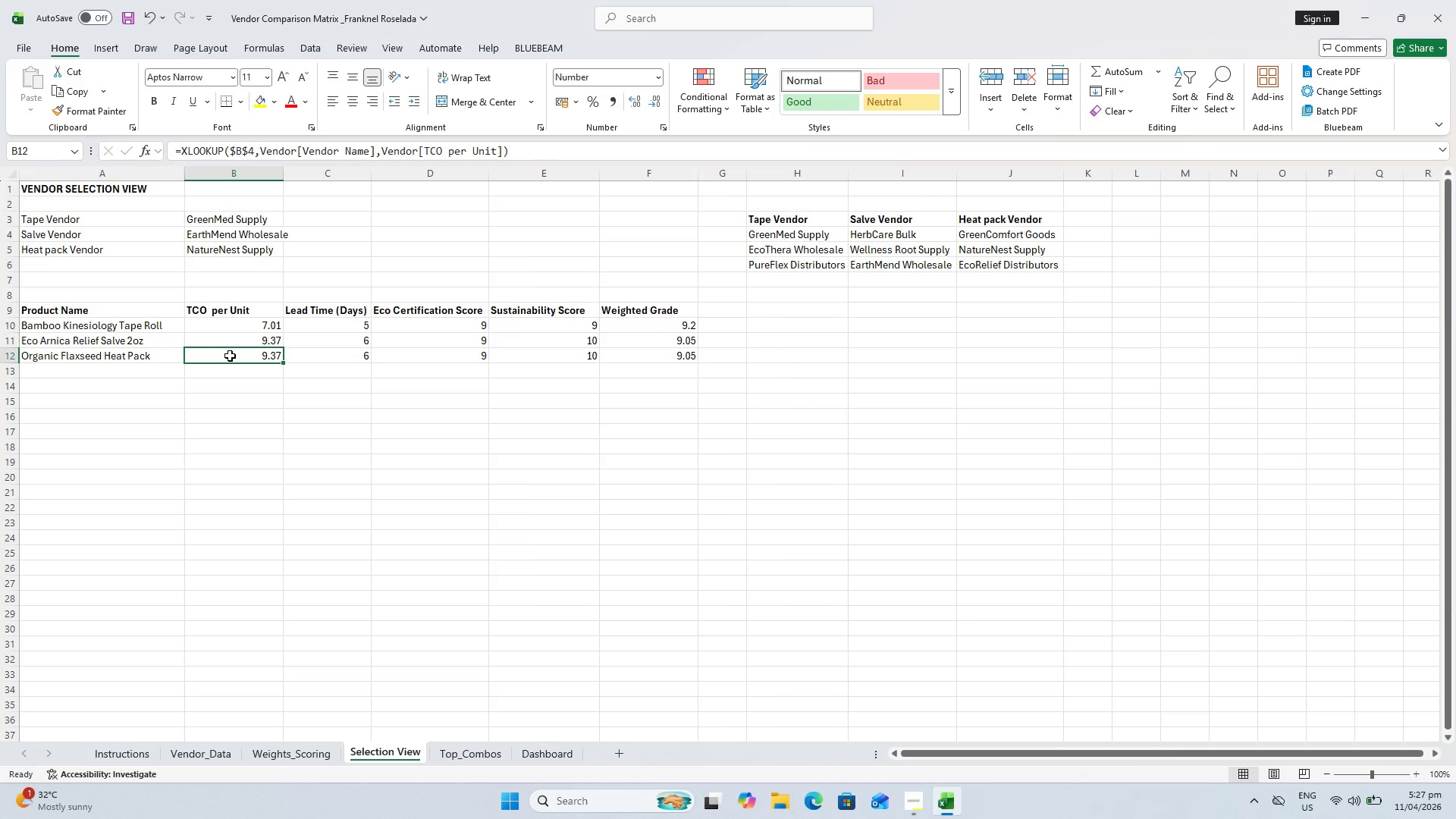 
double_click([230, 356])
 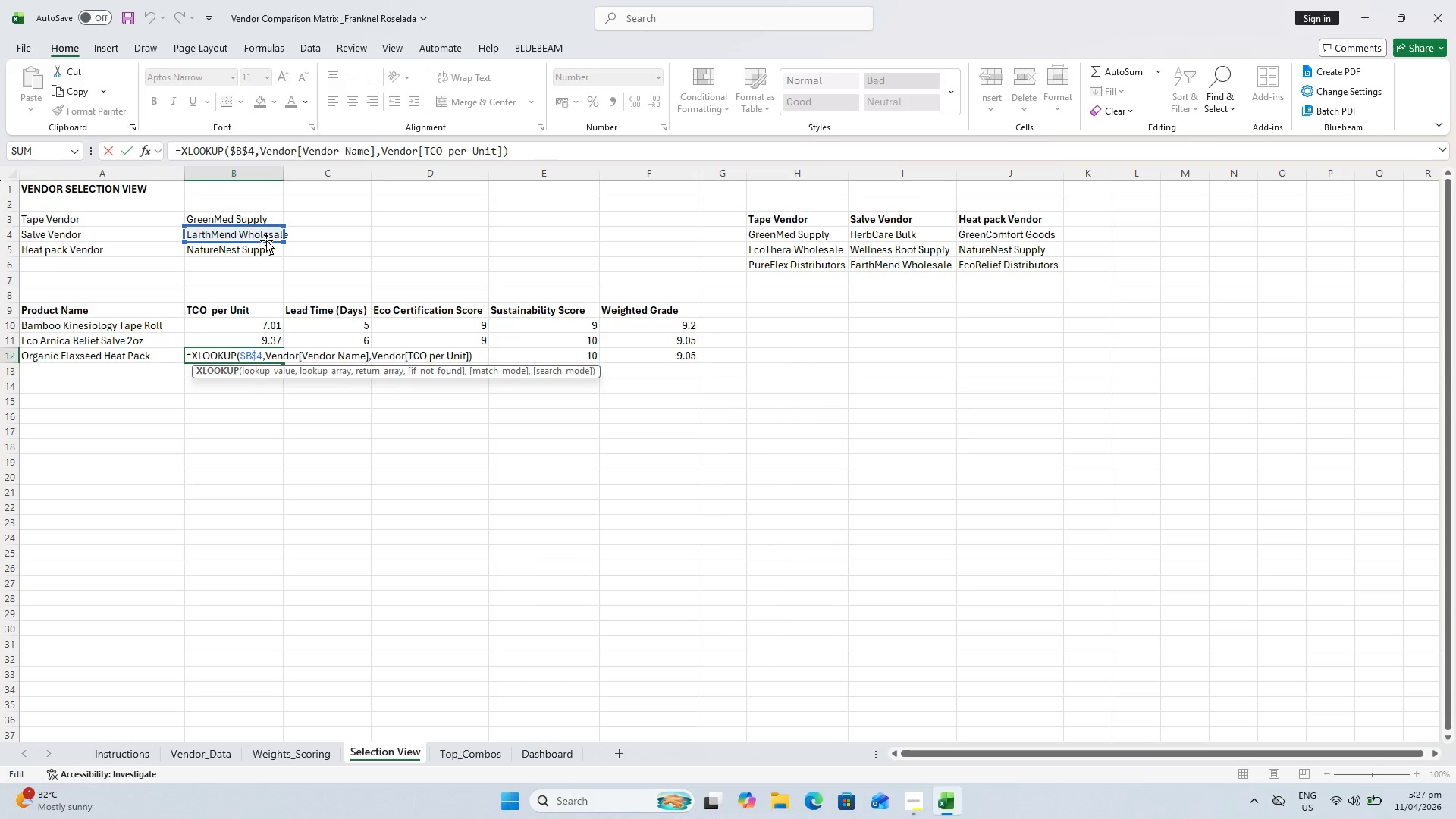 
left_click_drag(start_coordinate=[266, 240], to_coordinate=[265, 252])